 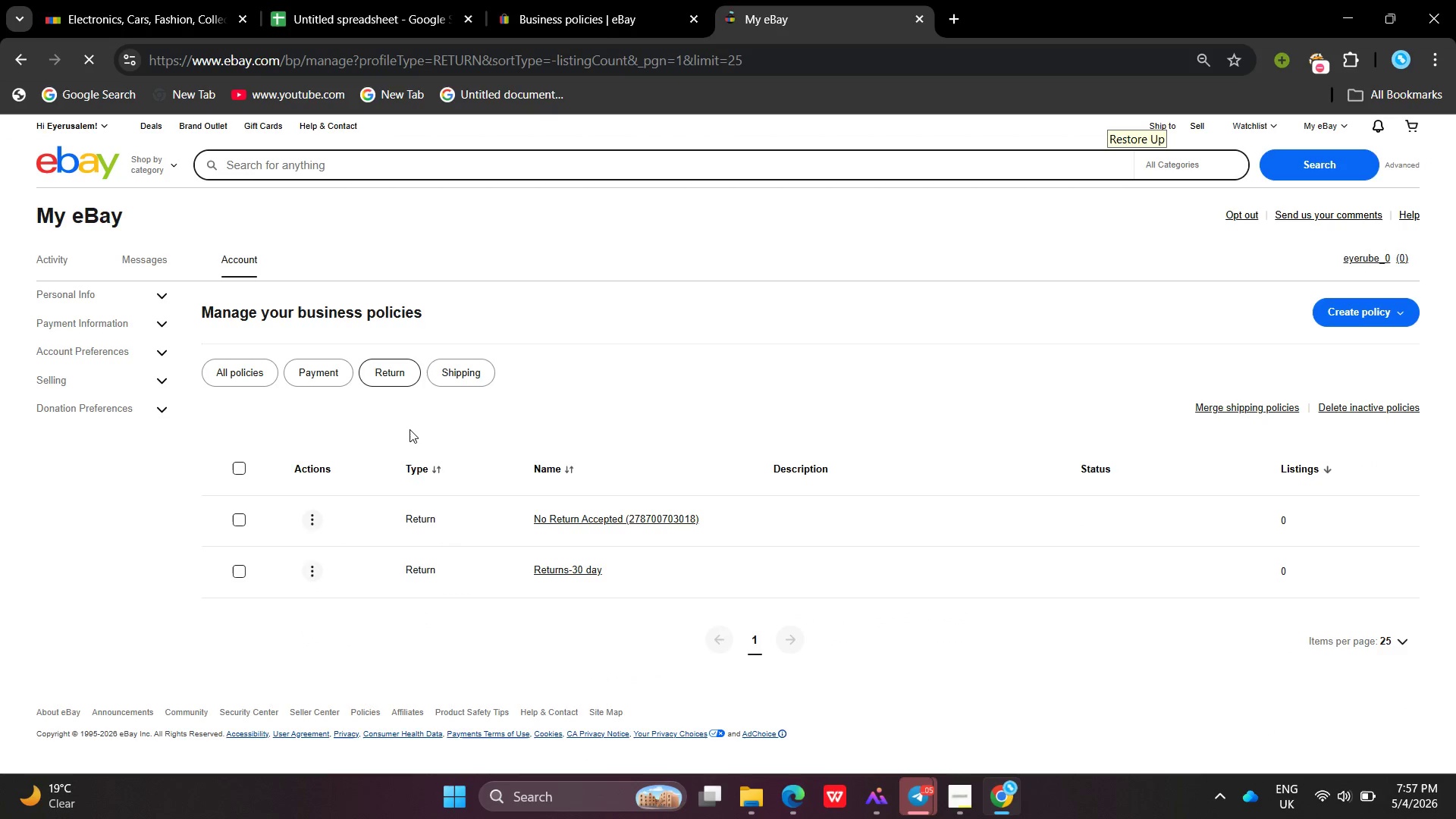 
left_click([384, 378])
 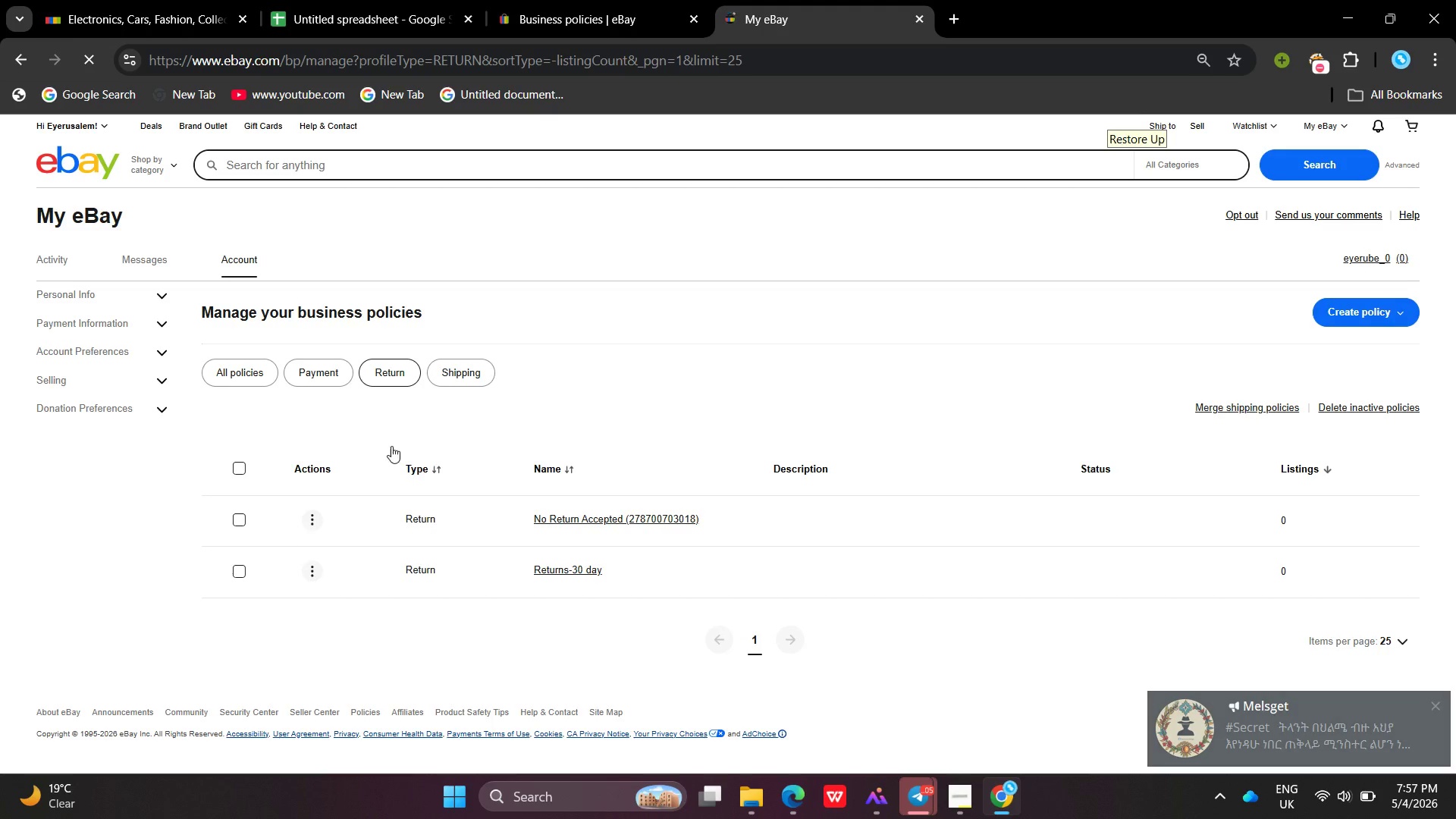 
wait(5.52)
 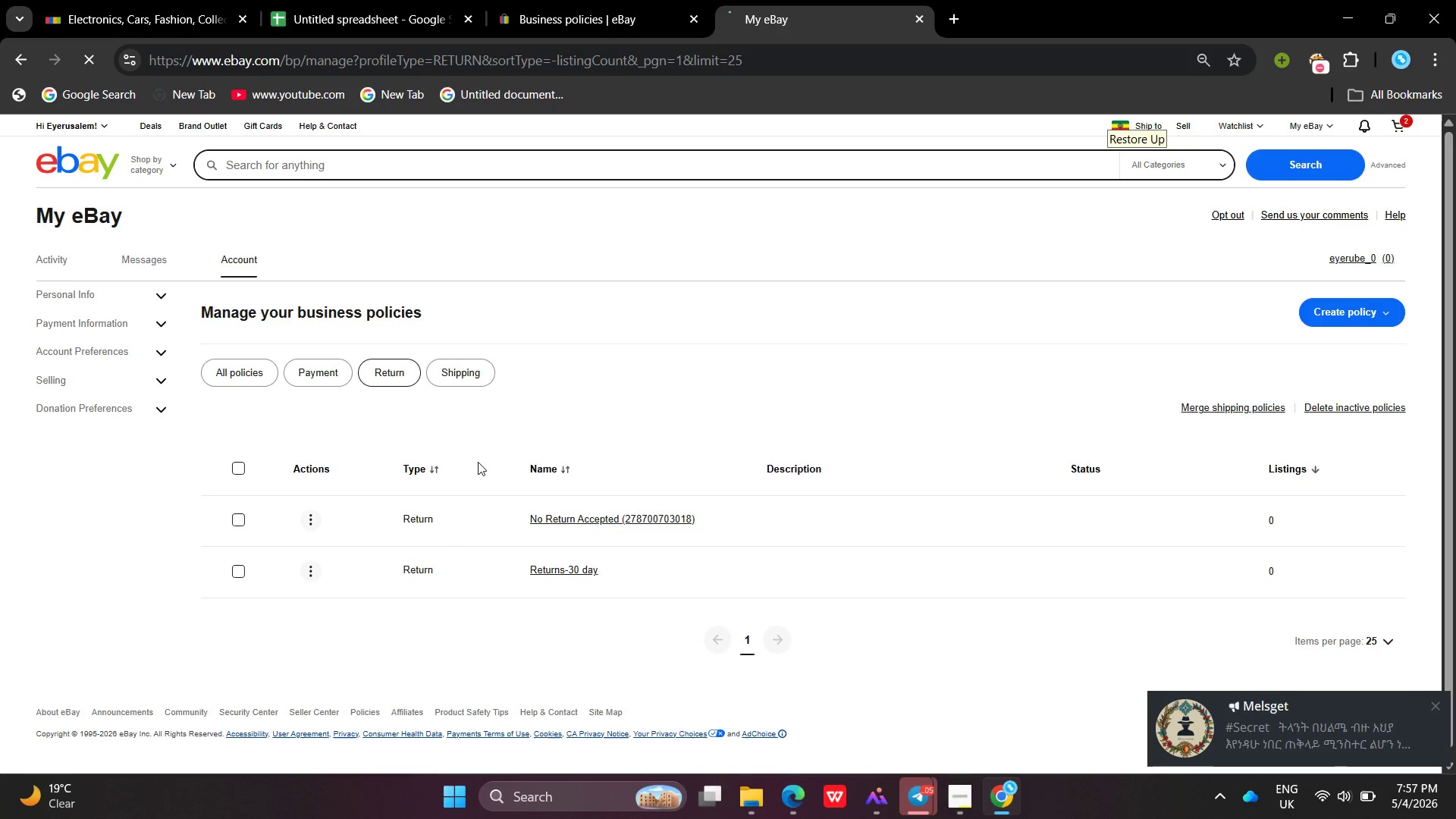 
left_click([233, 575])
 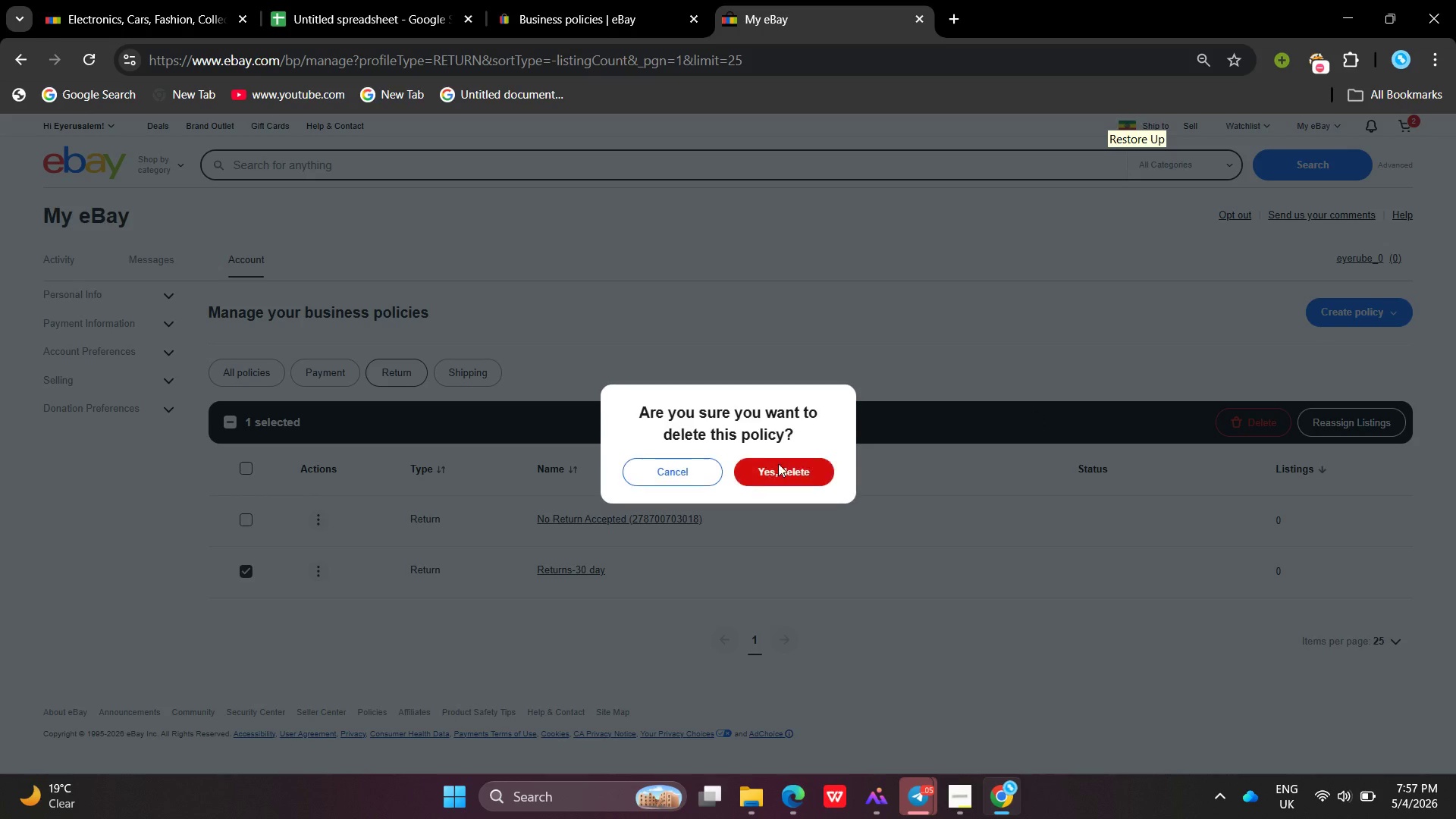 
left_click([761, 475])
 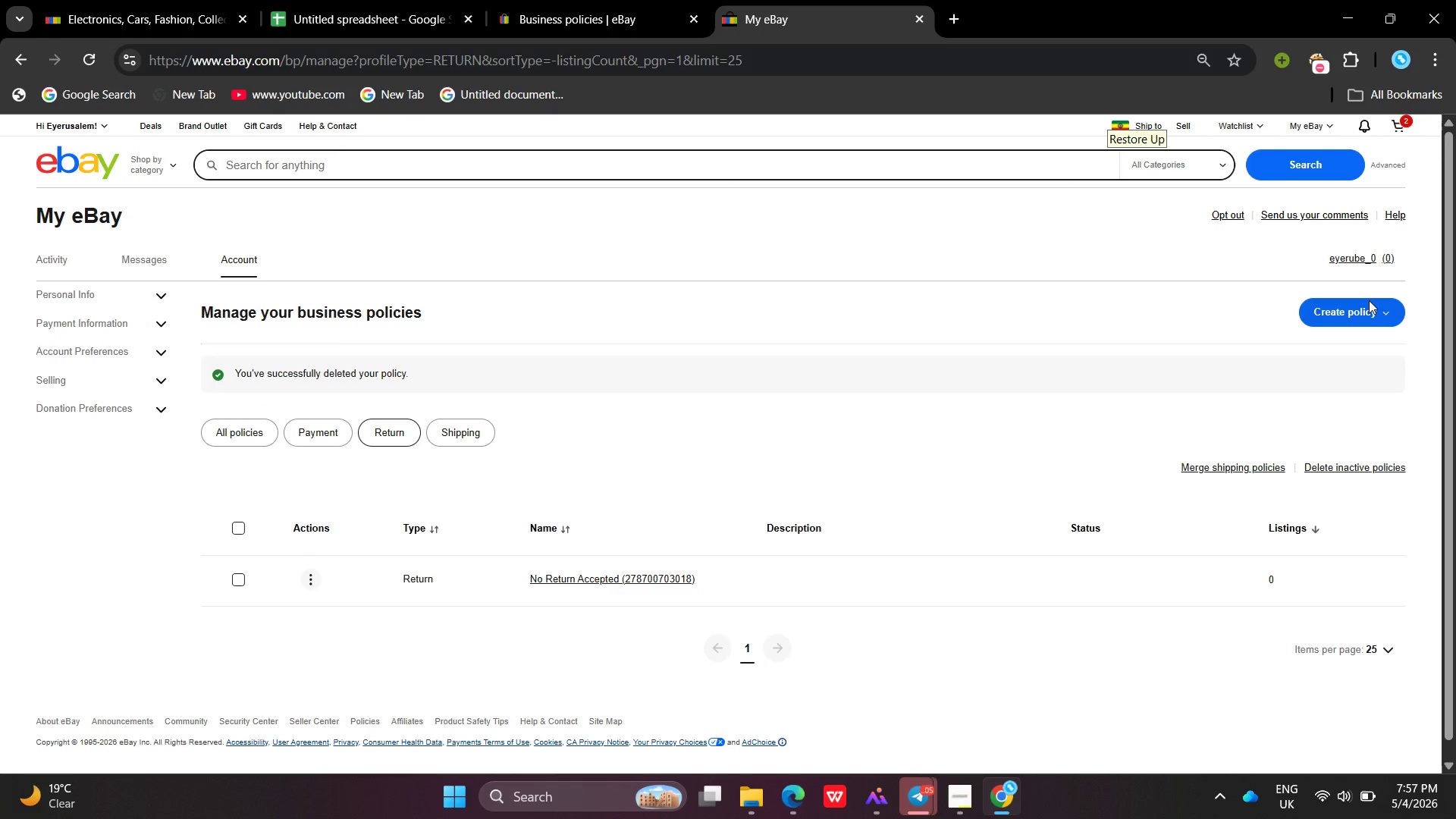 
left_click([1368, 308])
 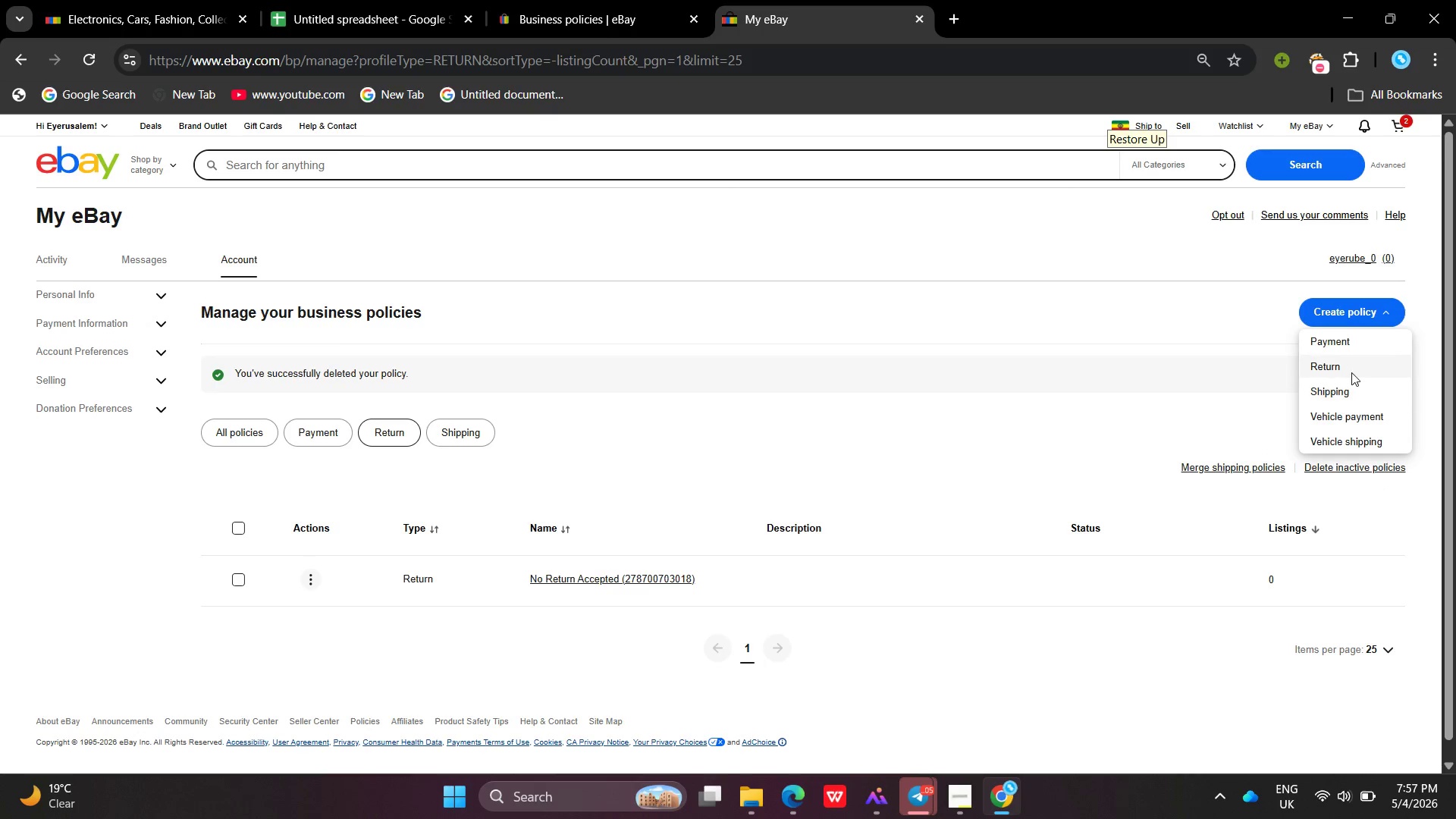 
left_click([1347, 367])
 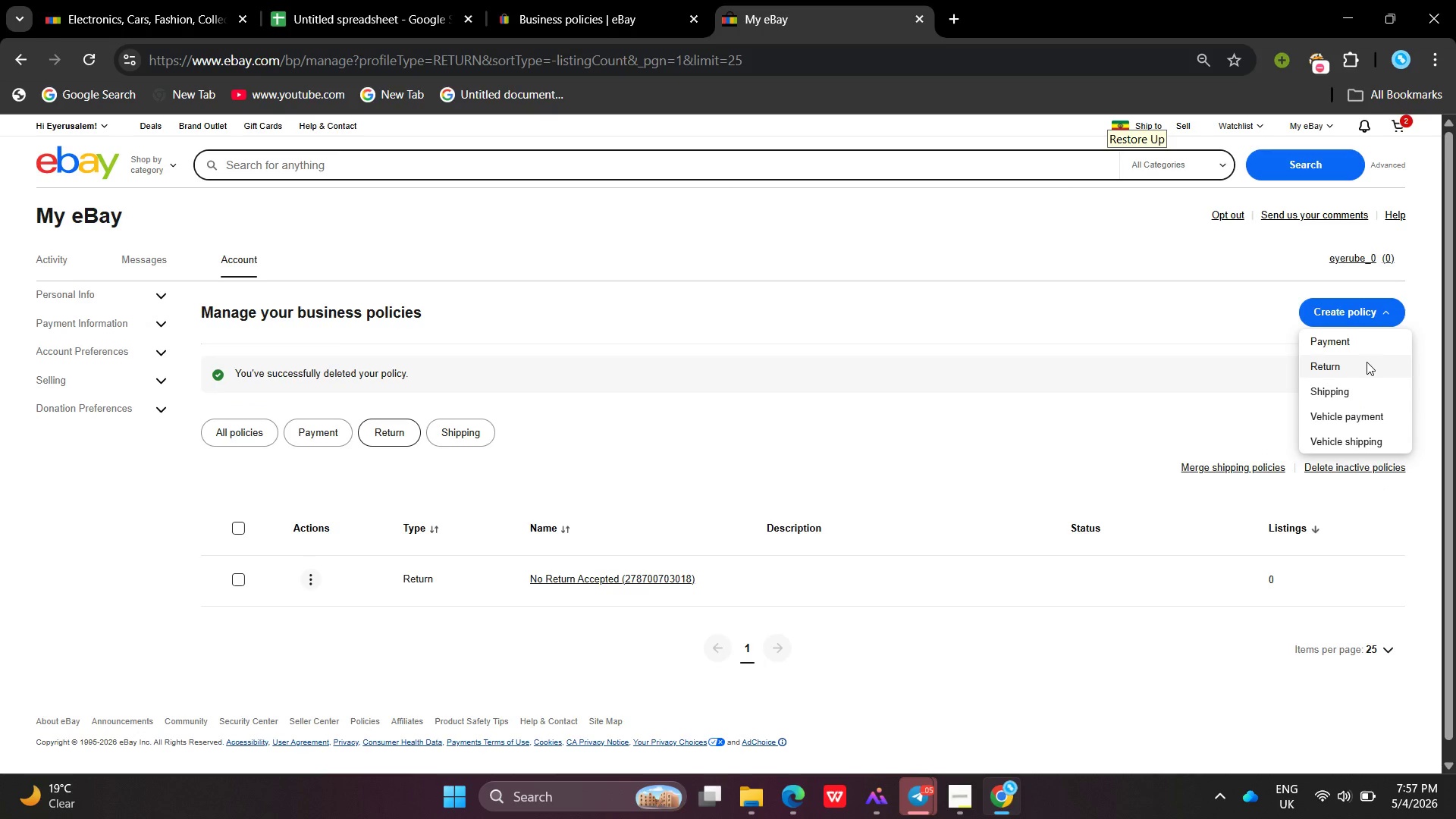 
left_click([1367, 362])
 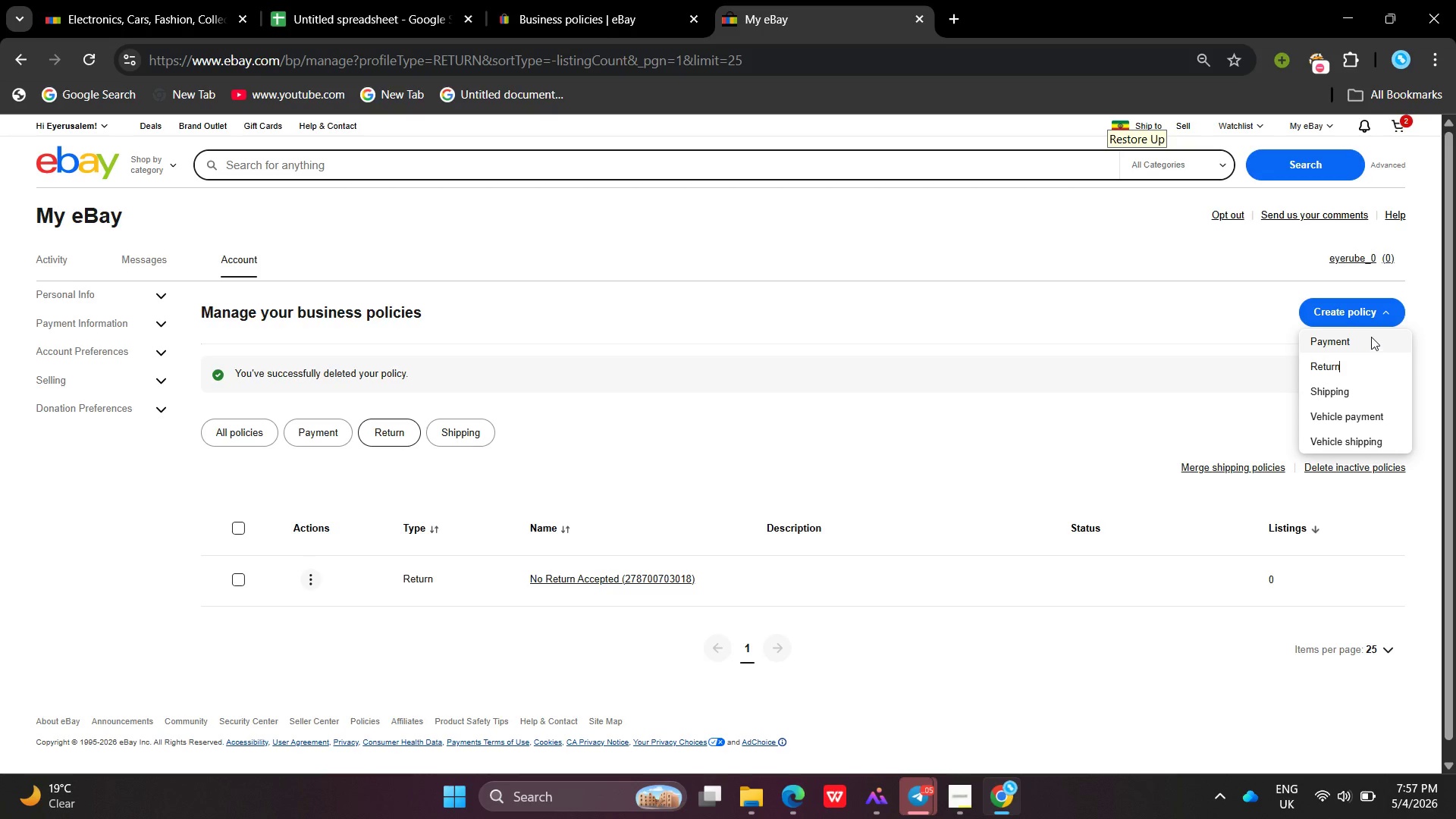 
left_click([1384, 373])
 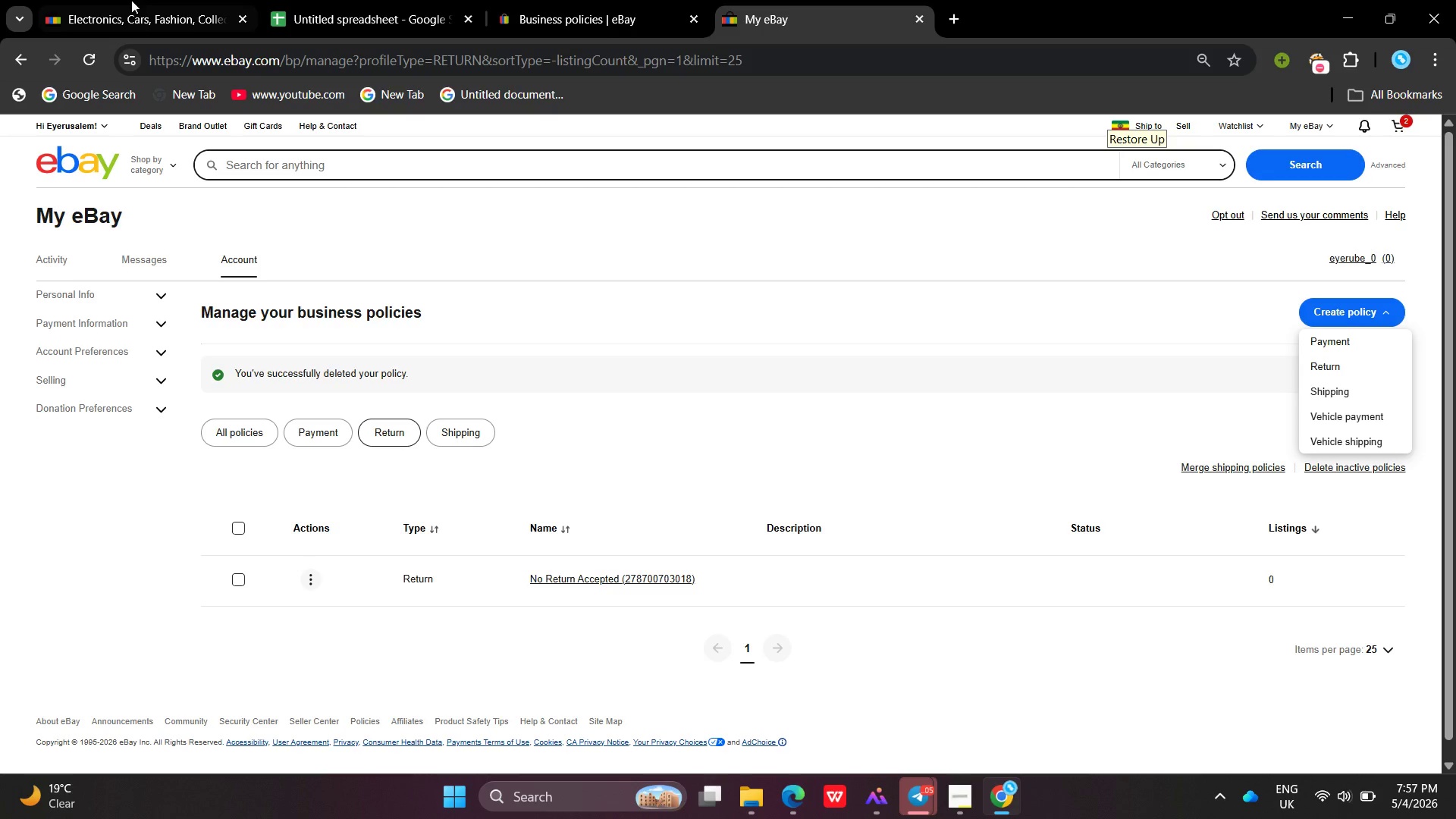 
left_click([77, 59])
 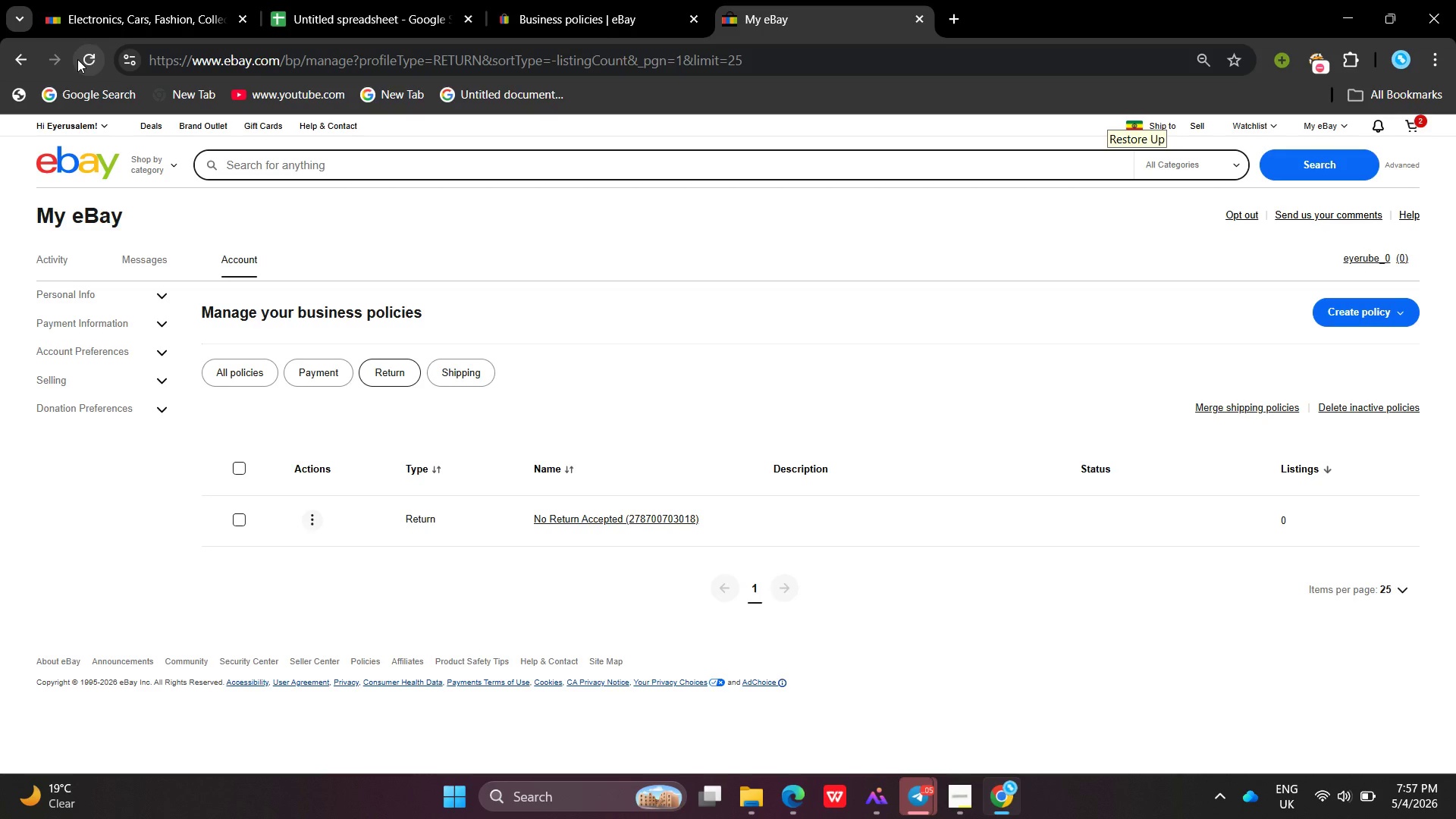 
wait(14.17)
 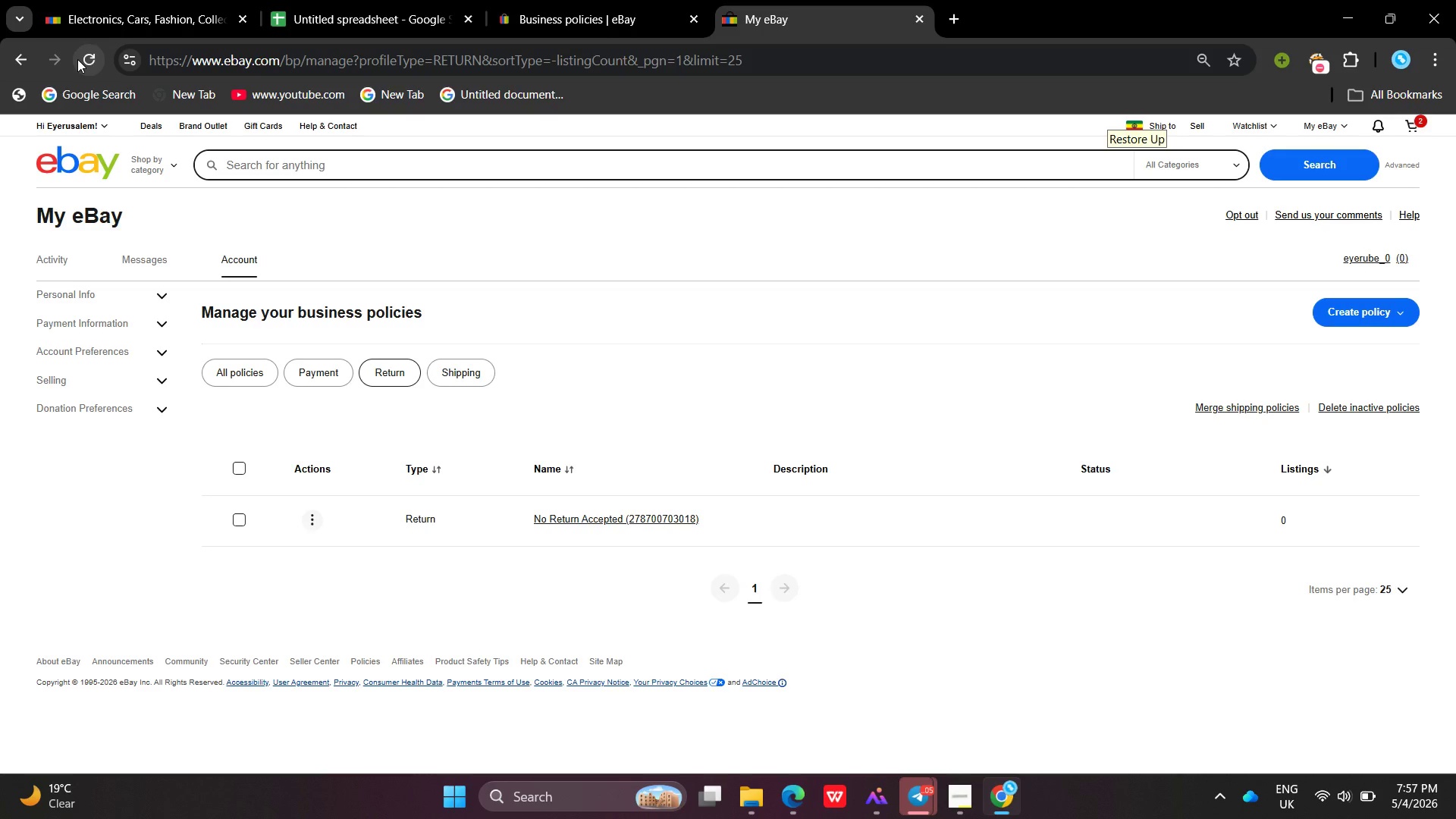 
left_click([1374, 313])
 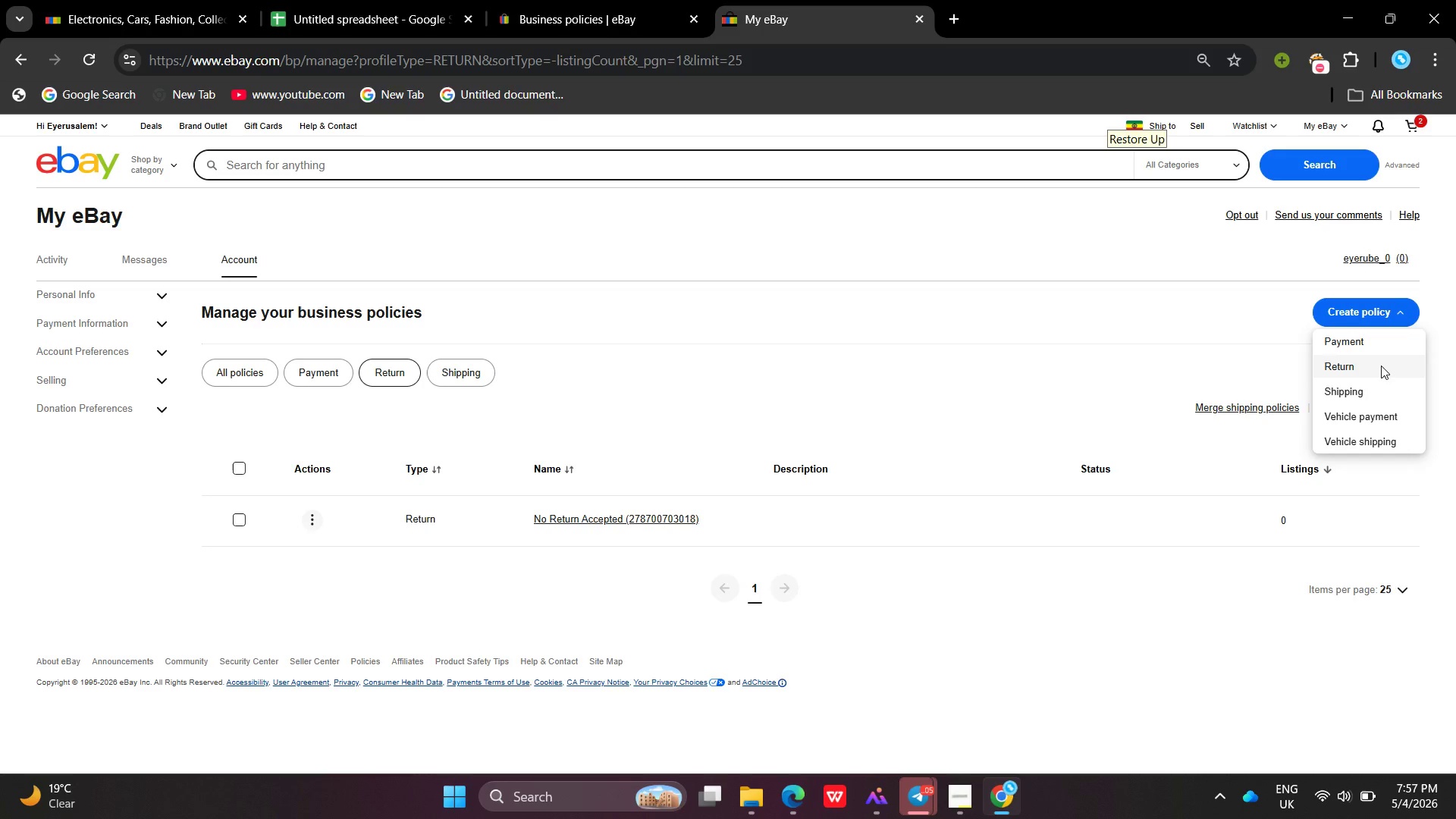 
double_click([1384, 364])
 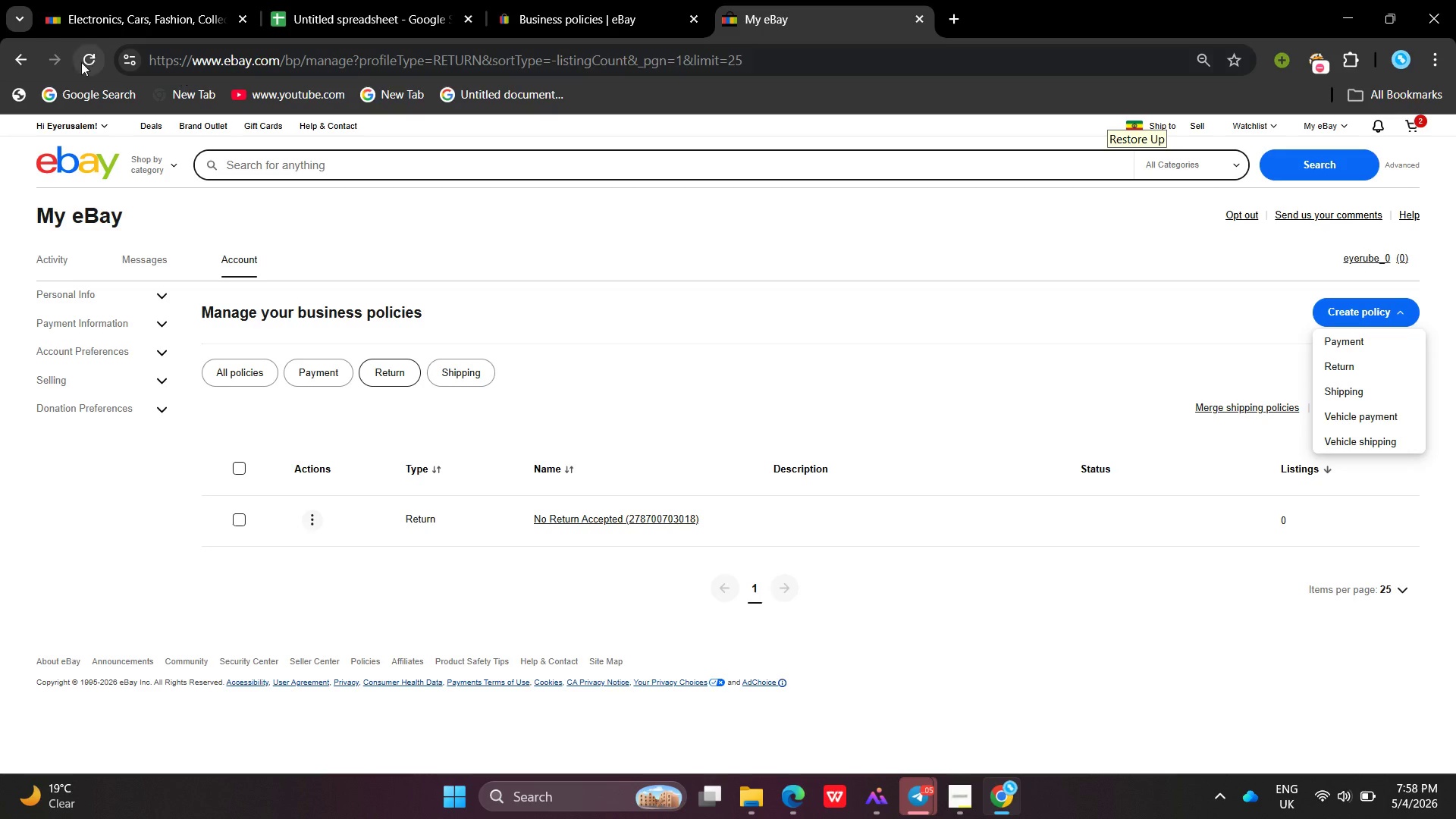 
left_click([81, 62])
 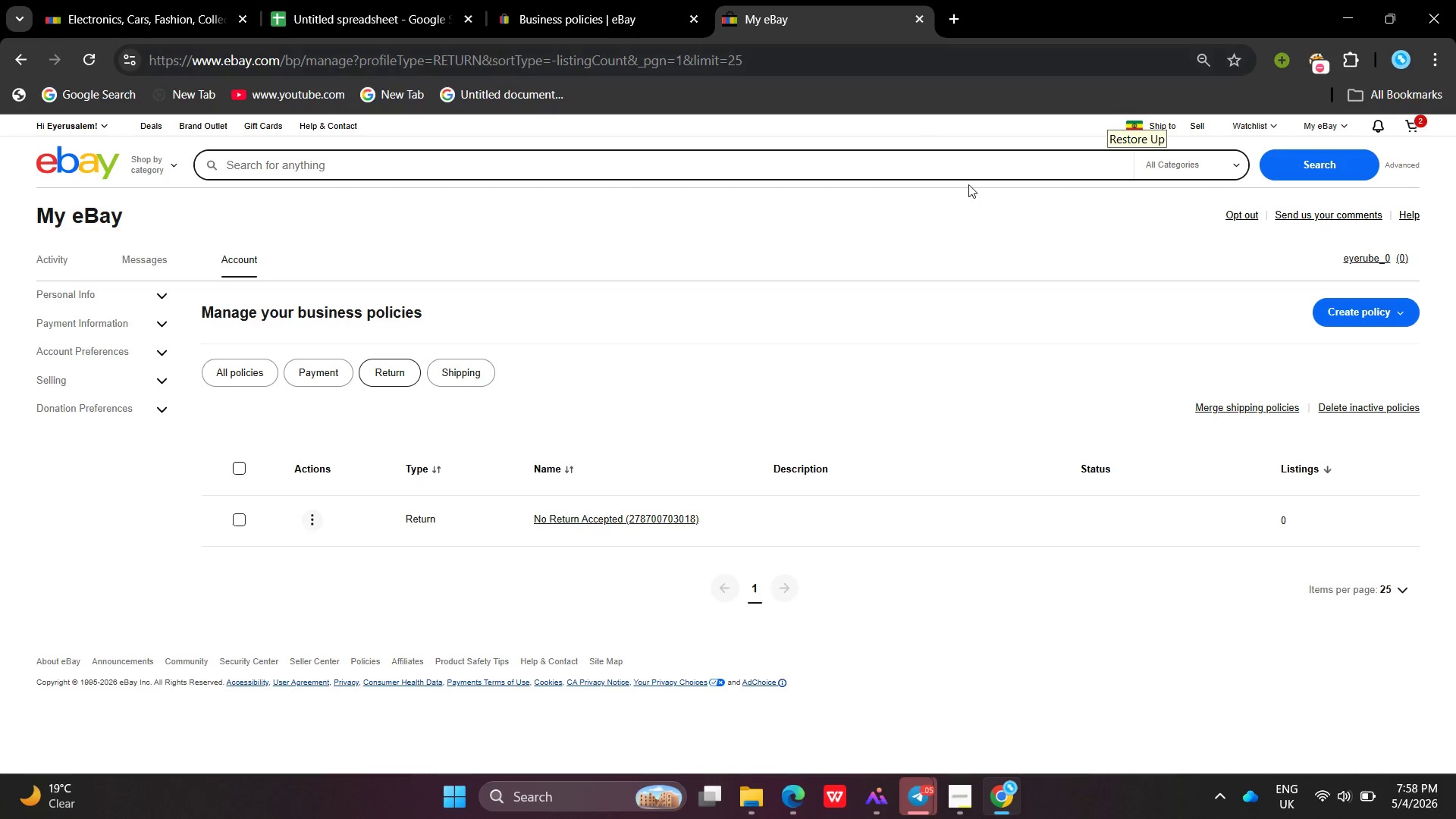 
left_click([1363, 306])
 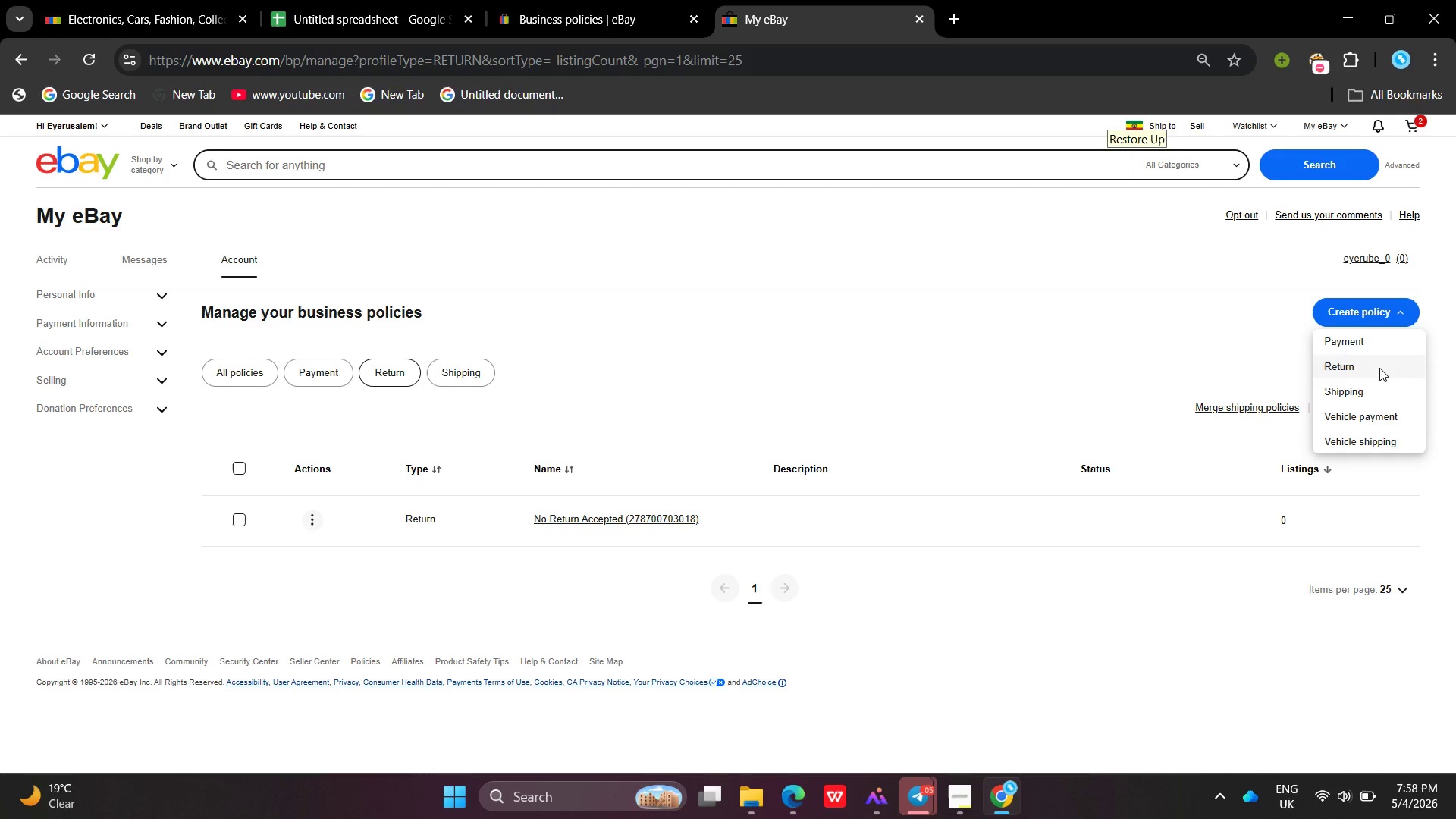 
left_click([1379, 368])
 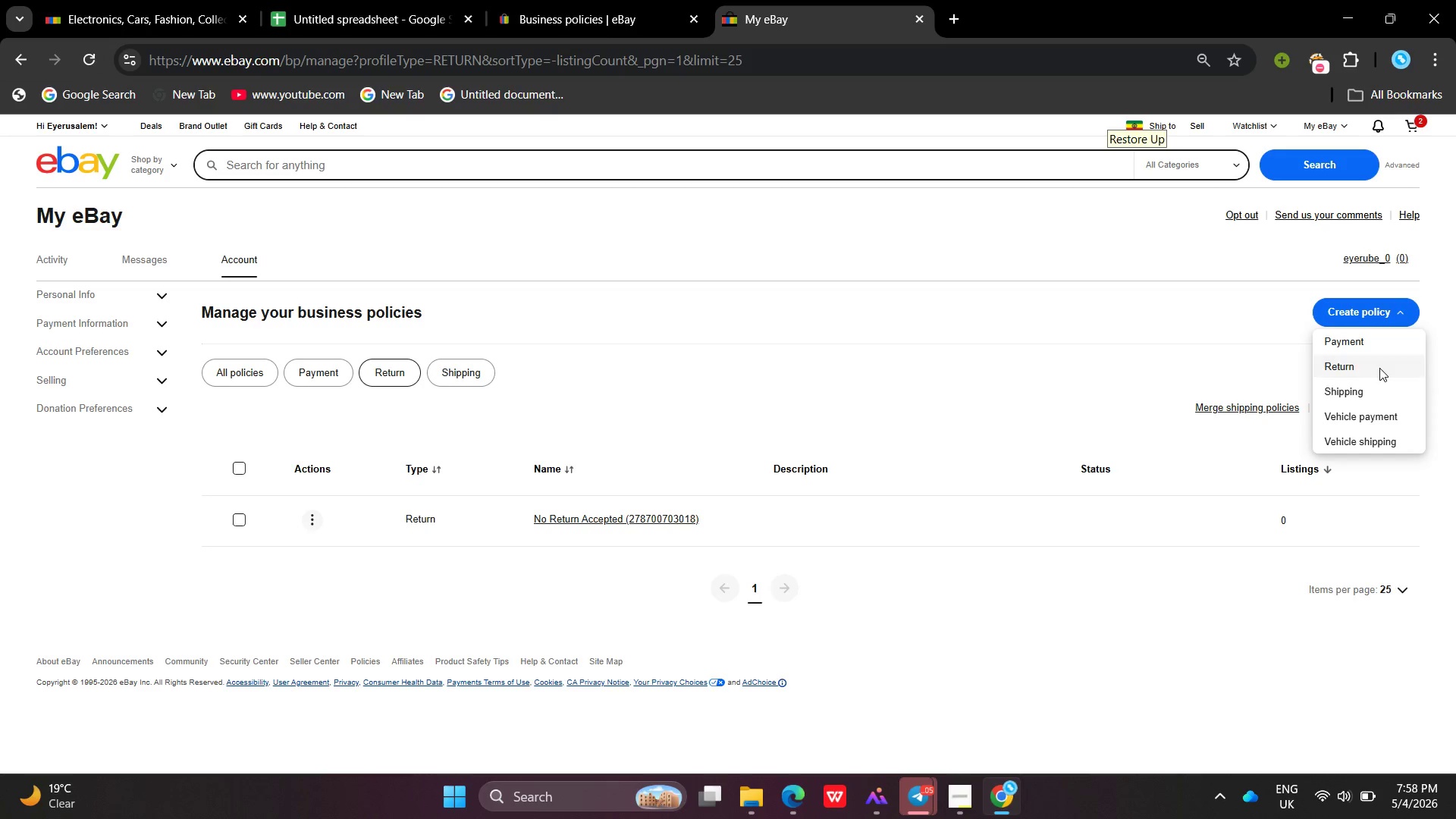 
double_click([1379, 368])
 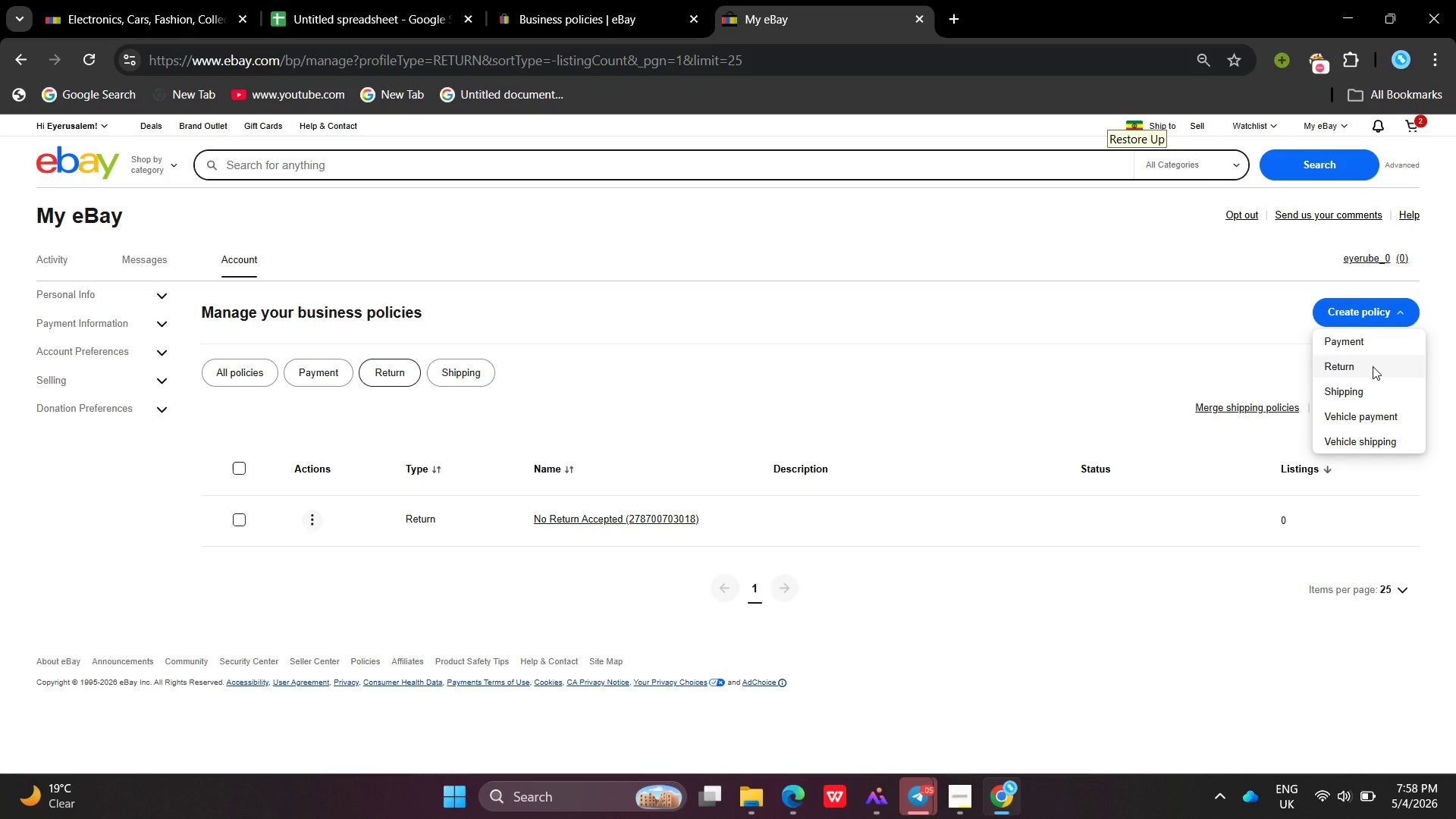 
double_click([1373, 366])
 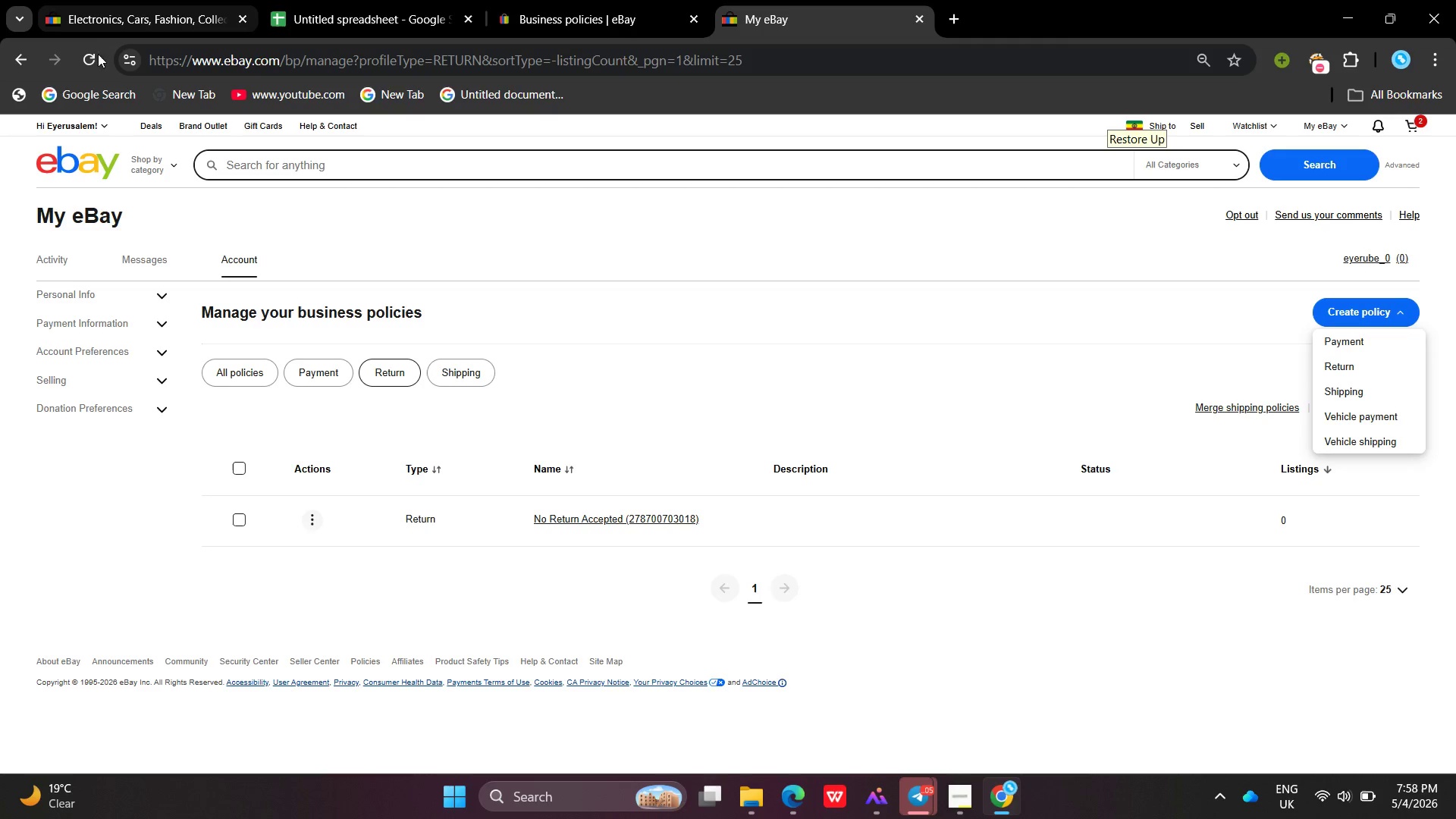 
left_click([97, 63])
 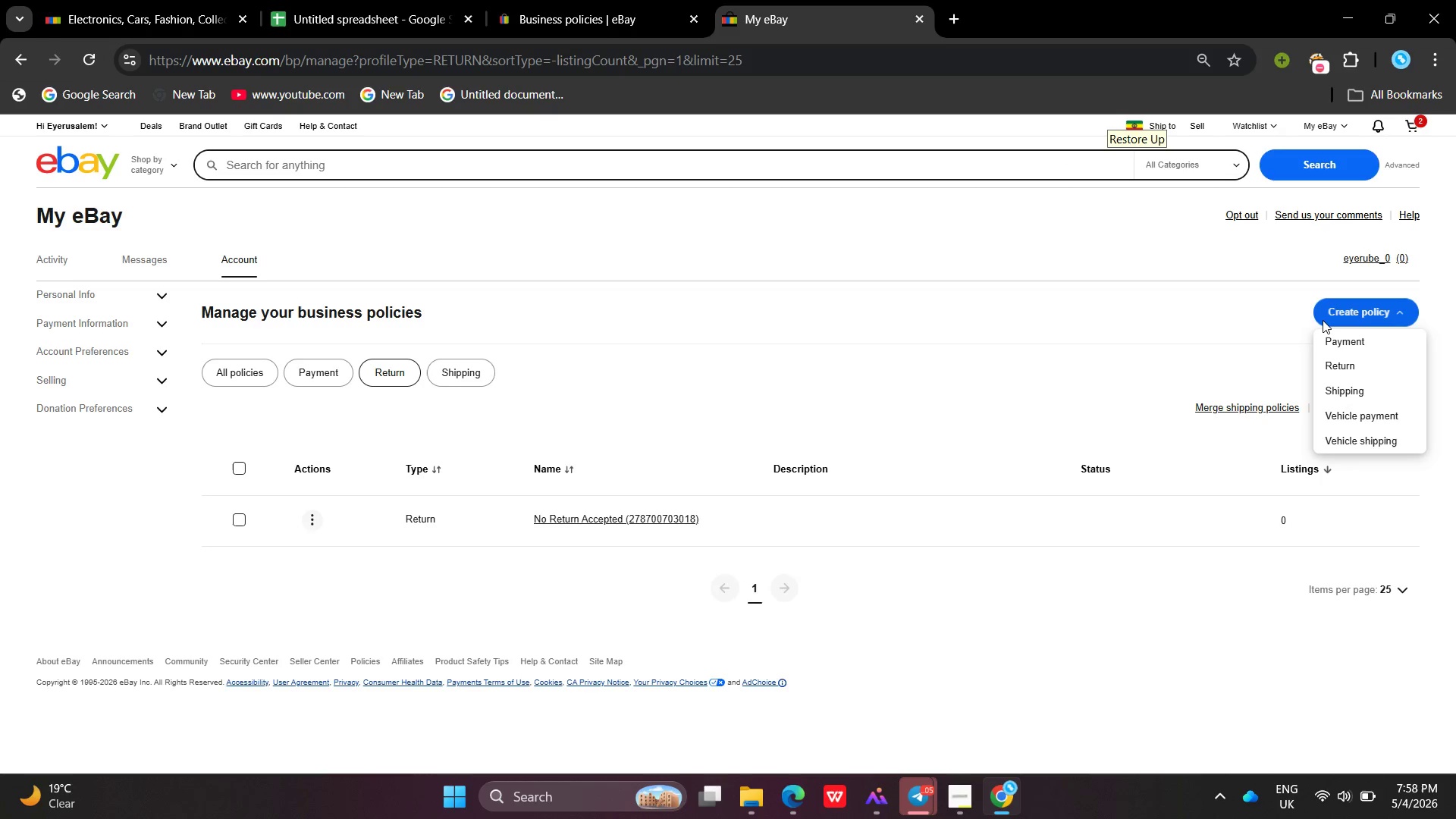 
left_click([1335, 370])
 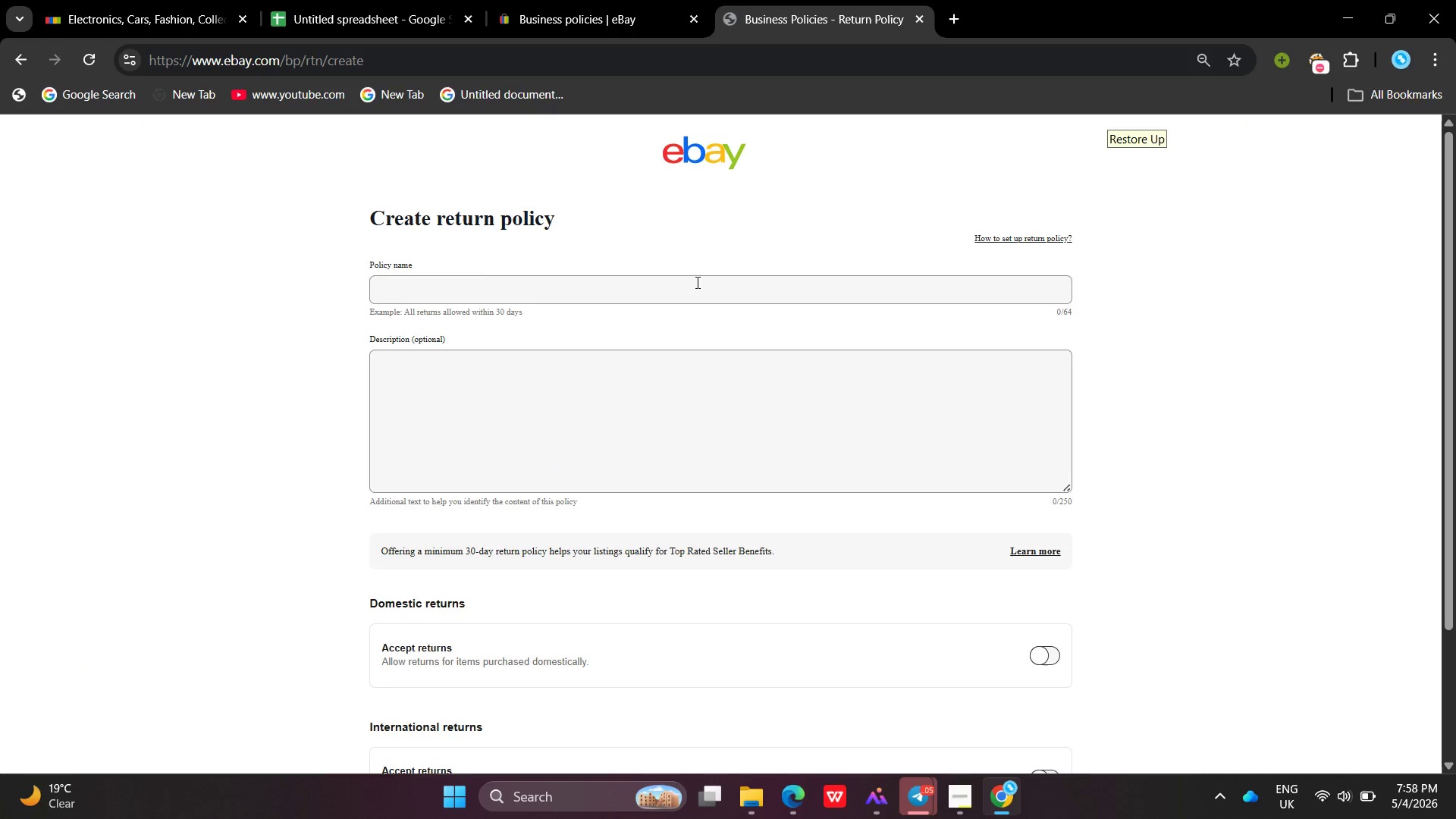 
left_click([460, 284])
 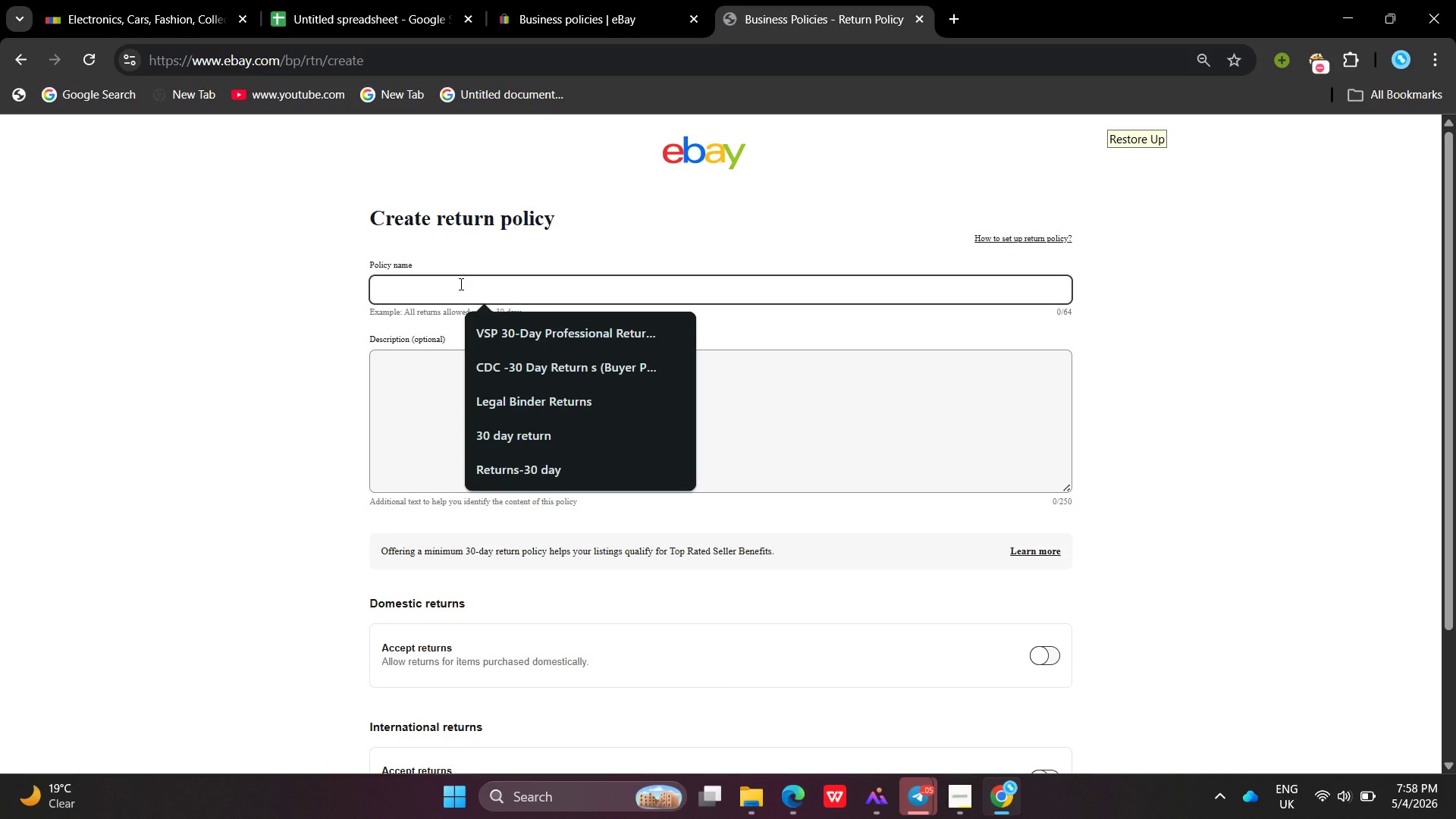 
type(30-Day Gourmet Goods ew)
key(Backspace)
key(Backspace)
type(R)
key(Backspace)
type( Rt)
key(Backspace)
type(eturn Pl)
key(Backspace)
type(olicy )
 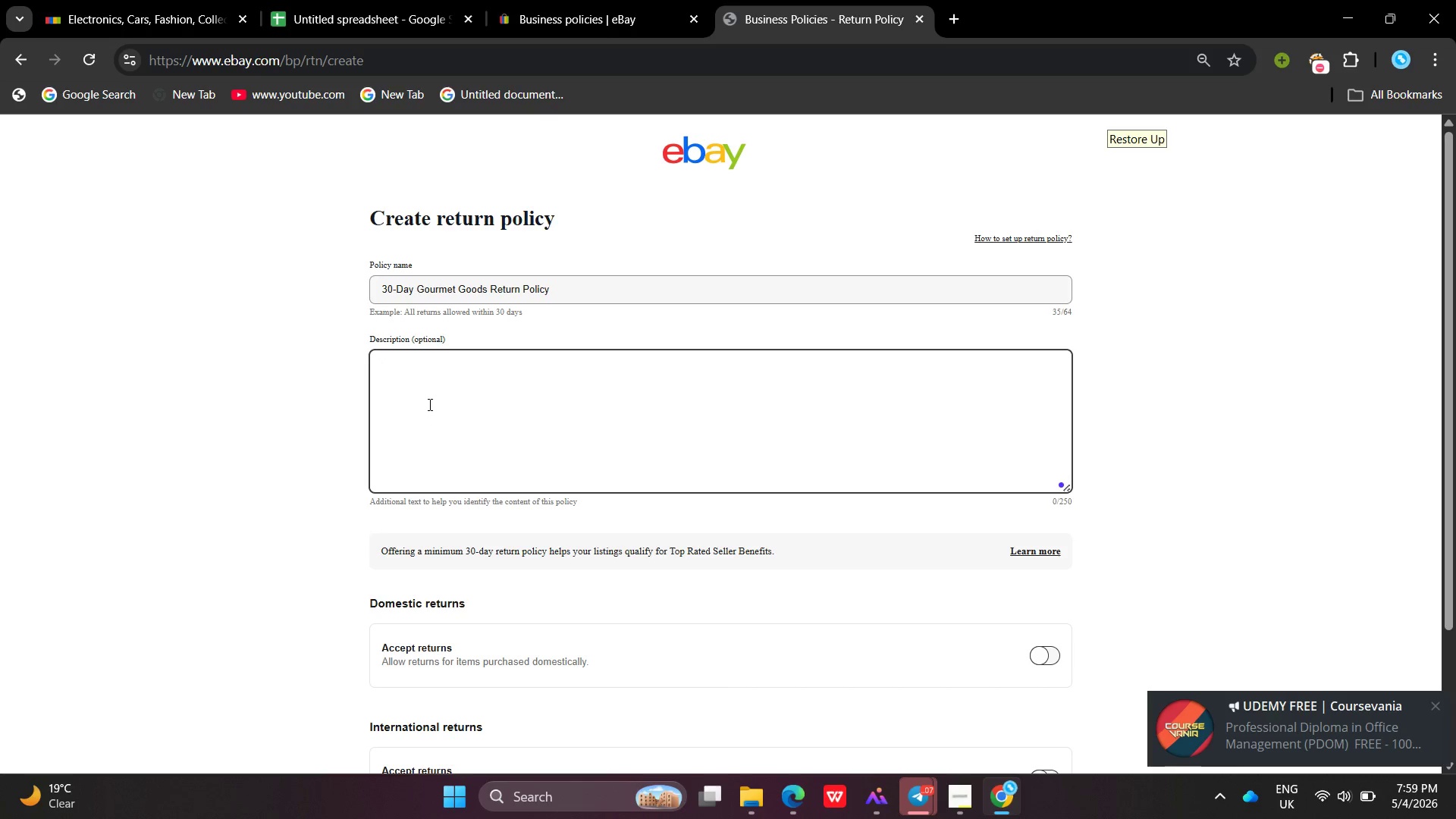 
wait(33.64)
 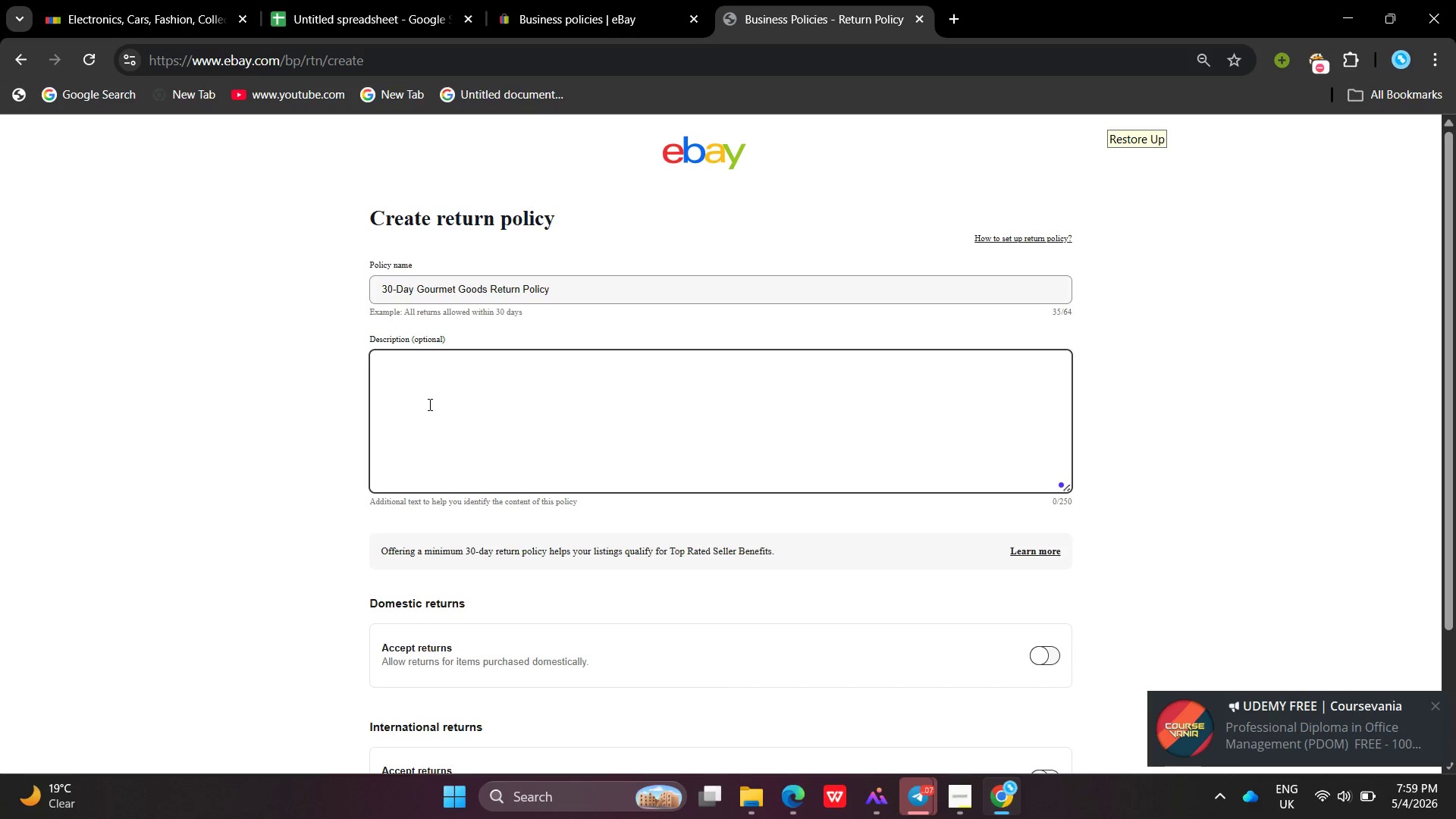 
type(We want every customer to enjoy their Cost)
 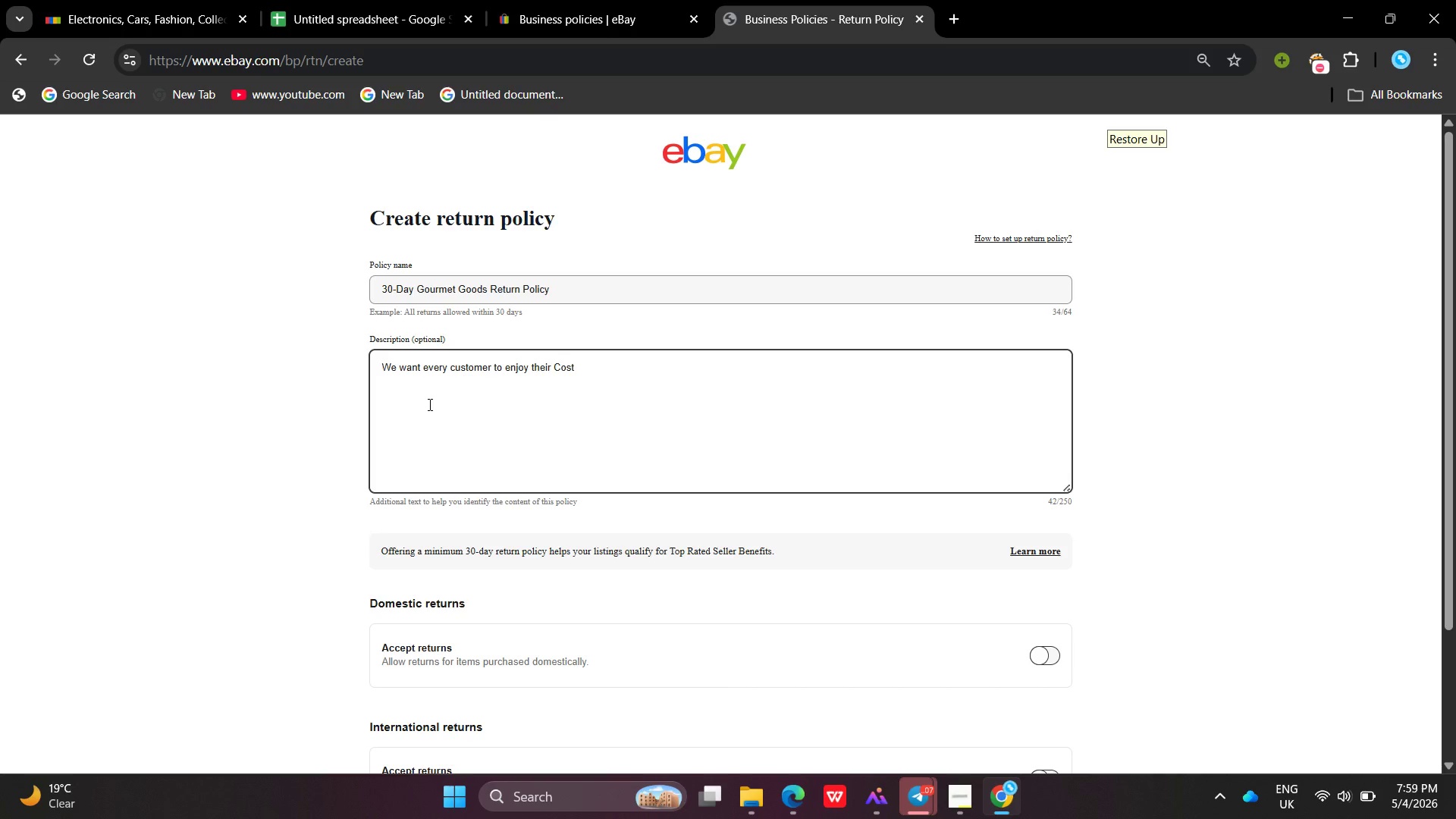 
type(wold & Cask expr)
 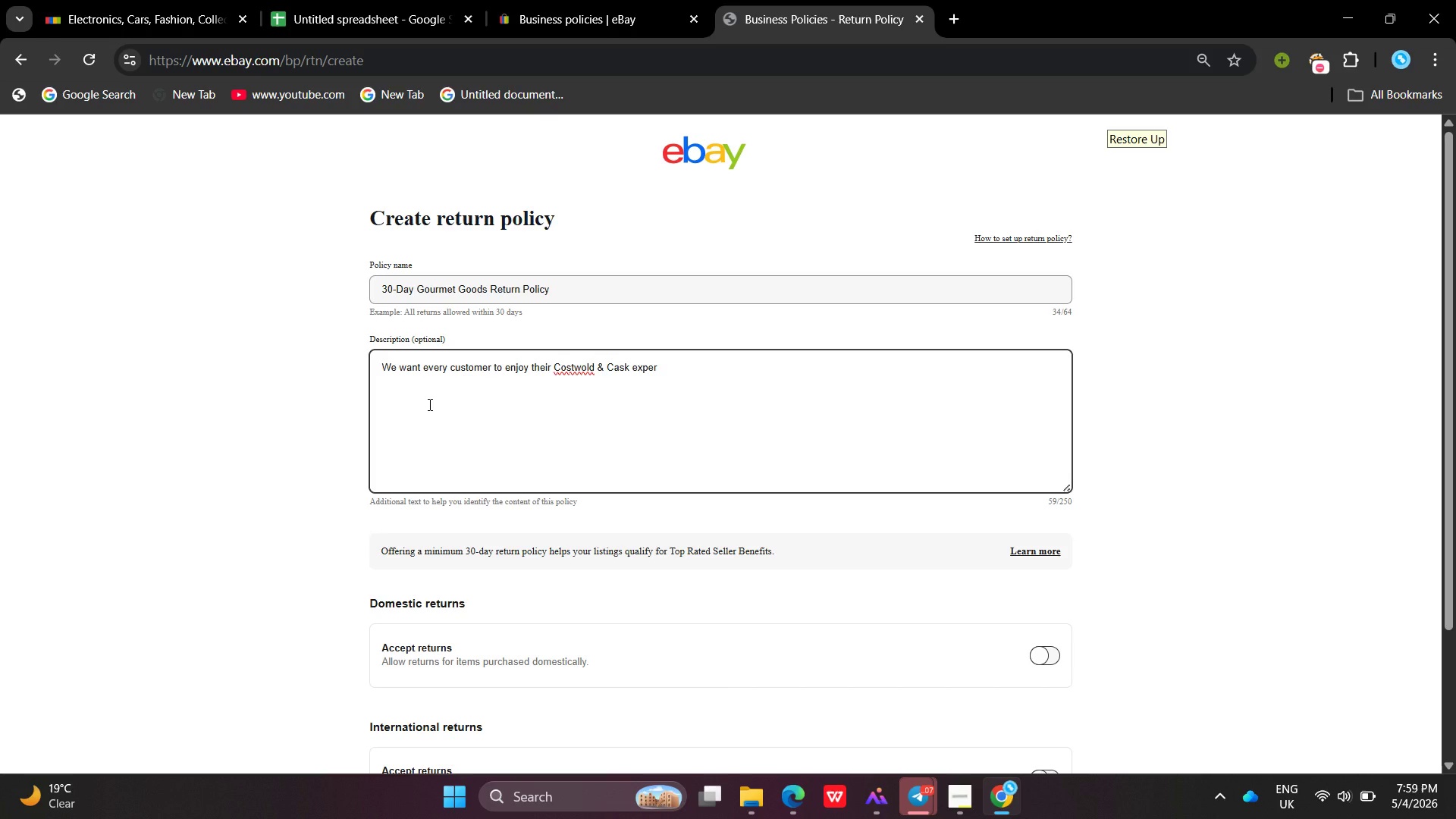 
 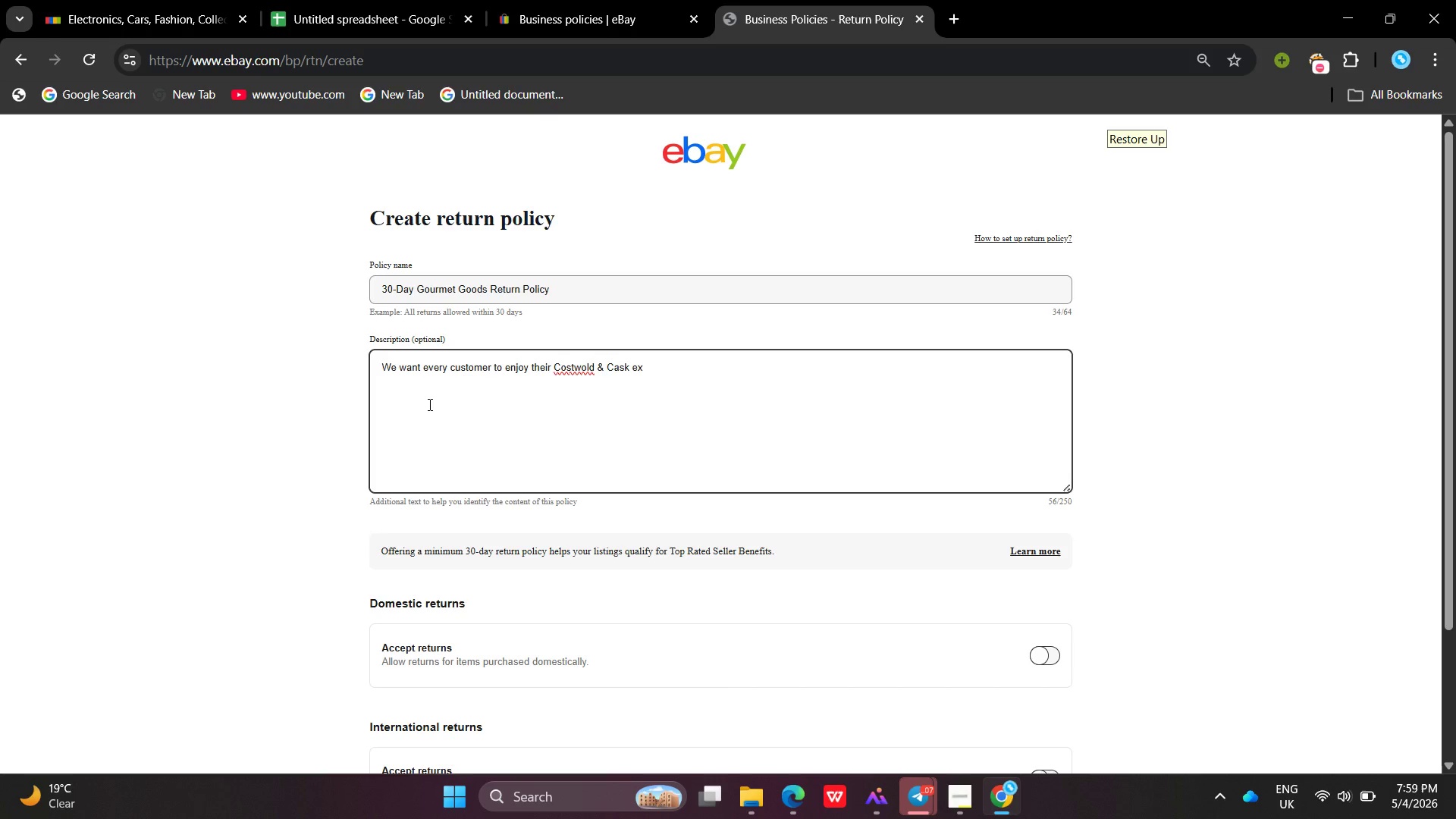 
hold_key(key=E, duration=0.34)
 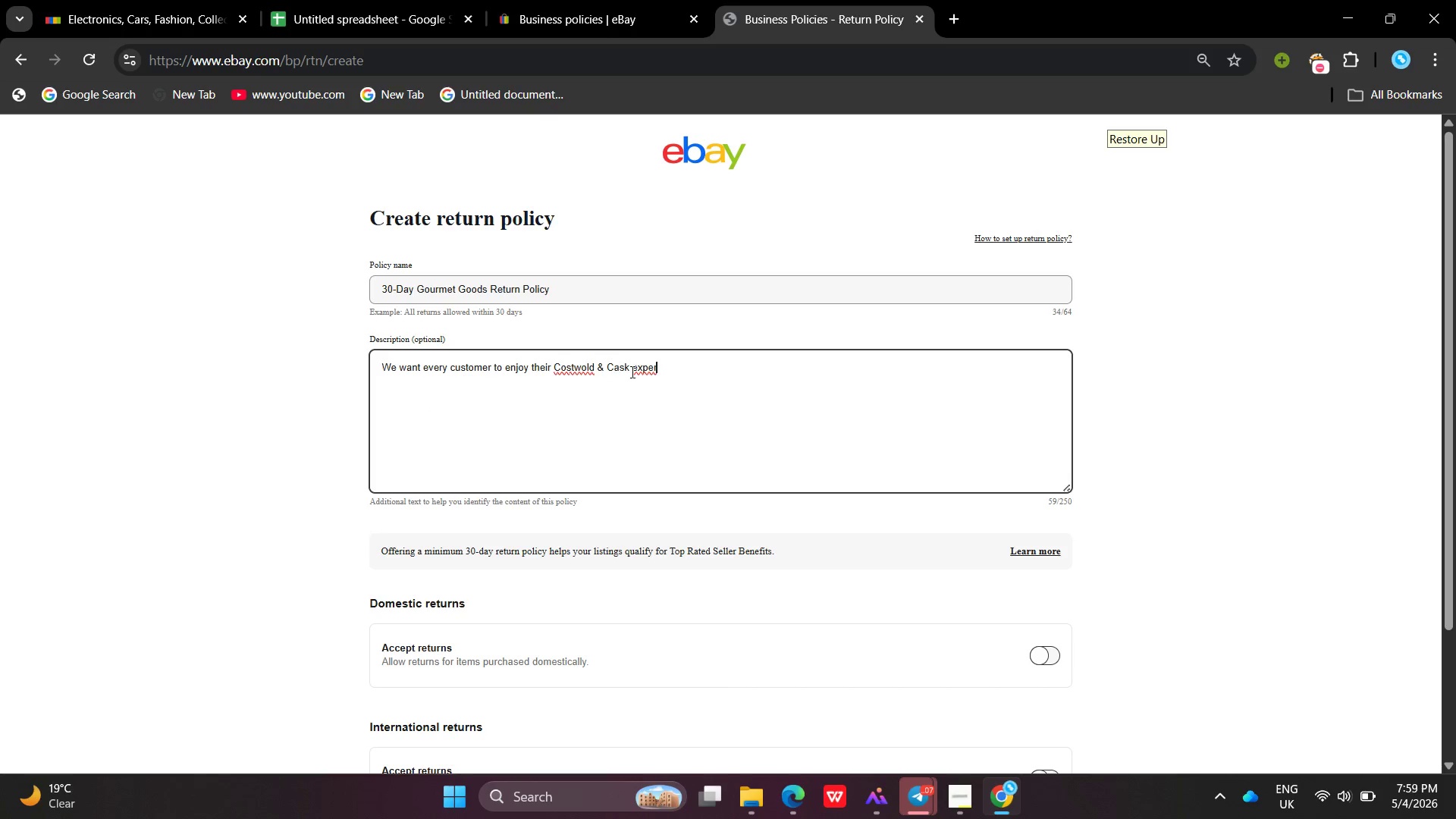 
left_click([690, 375])
 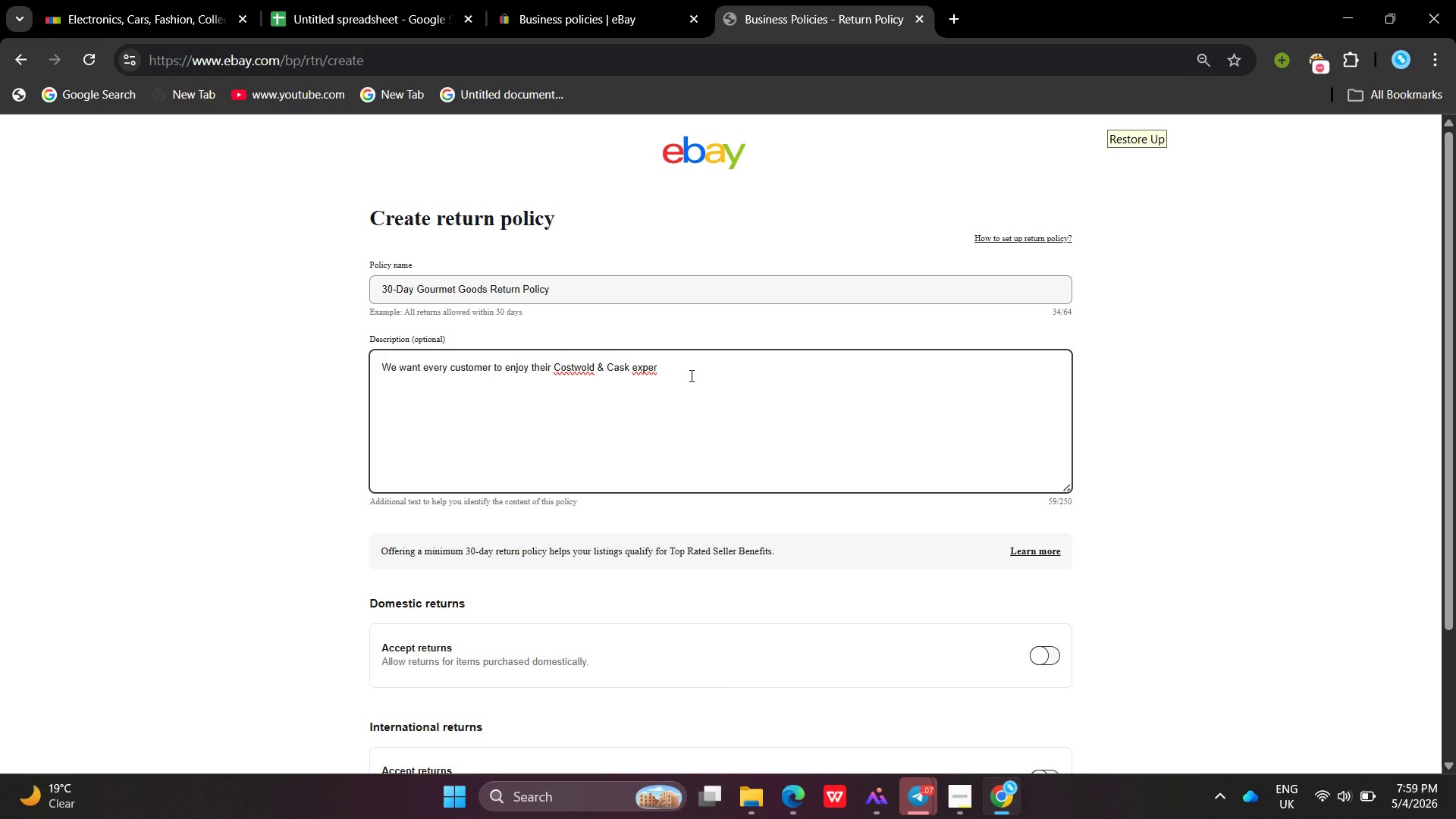 
wait(11.14)
 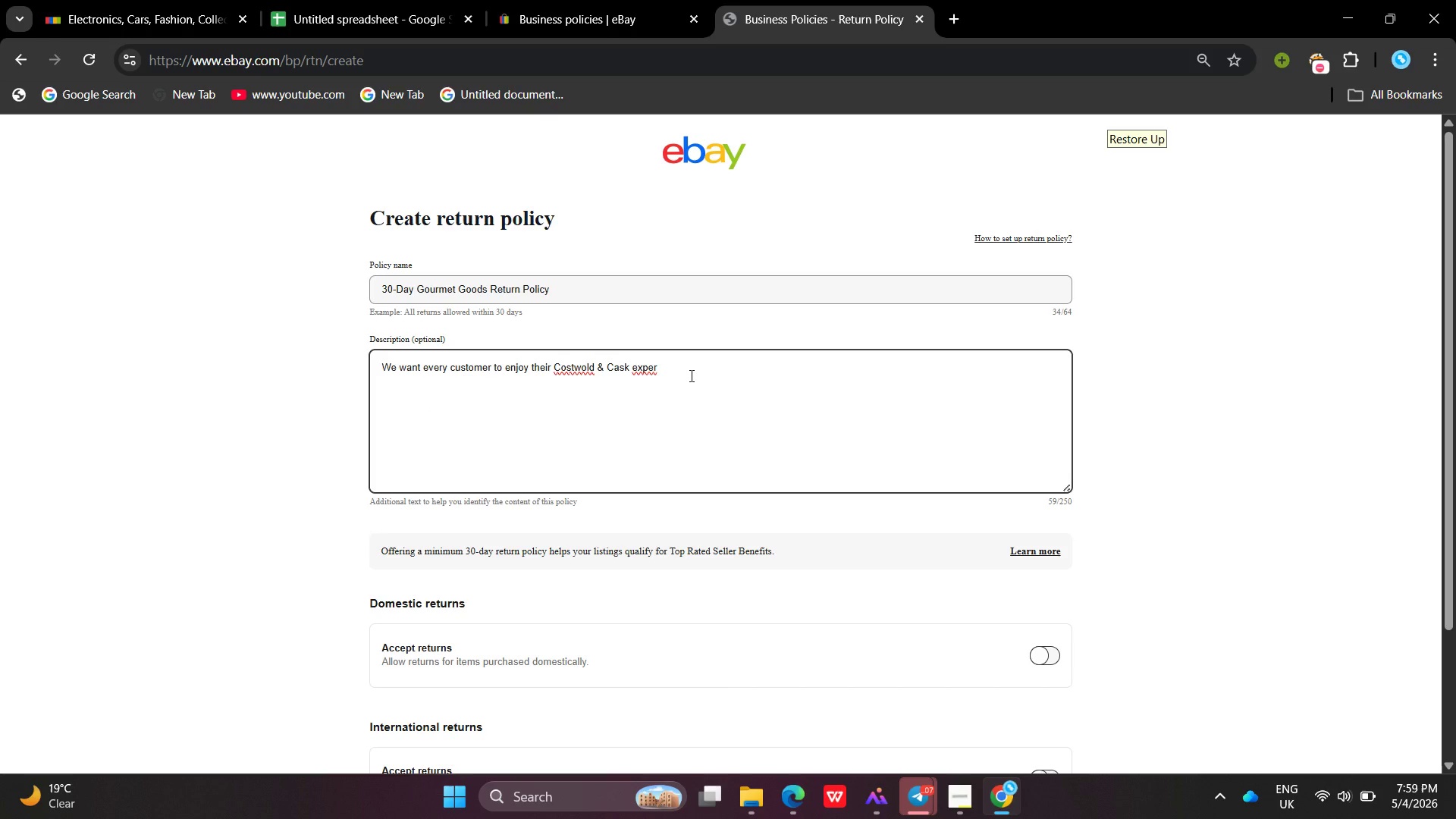 
type(ience )
 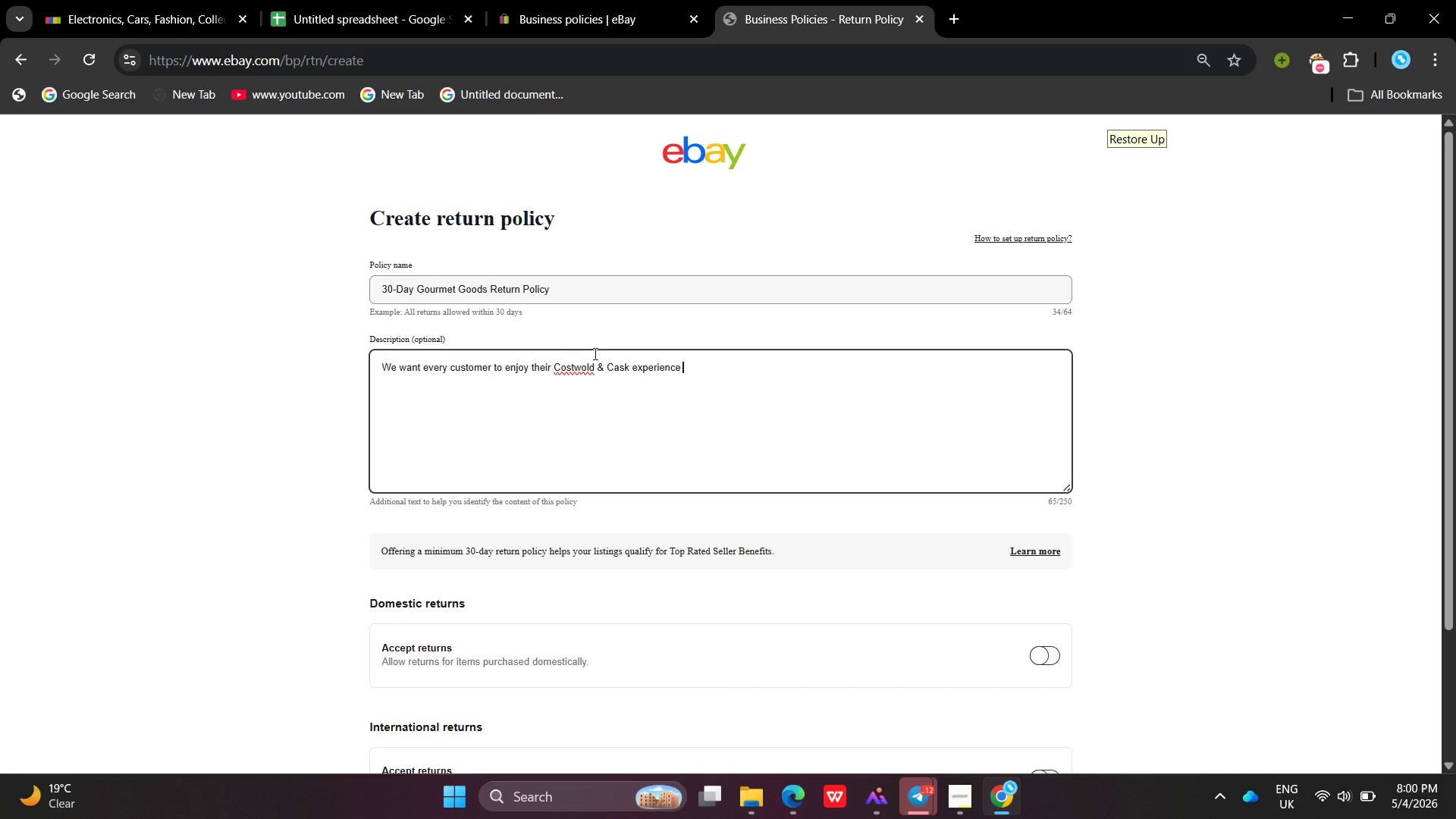 
left_click([575, 362])
 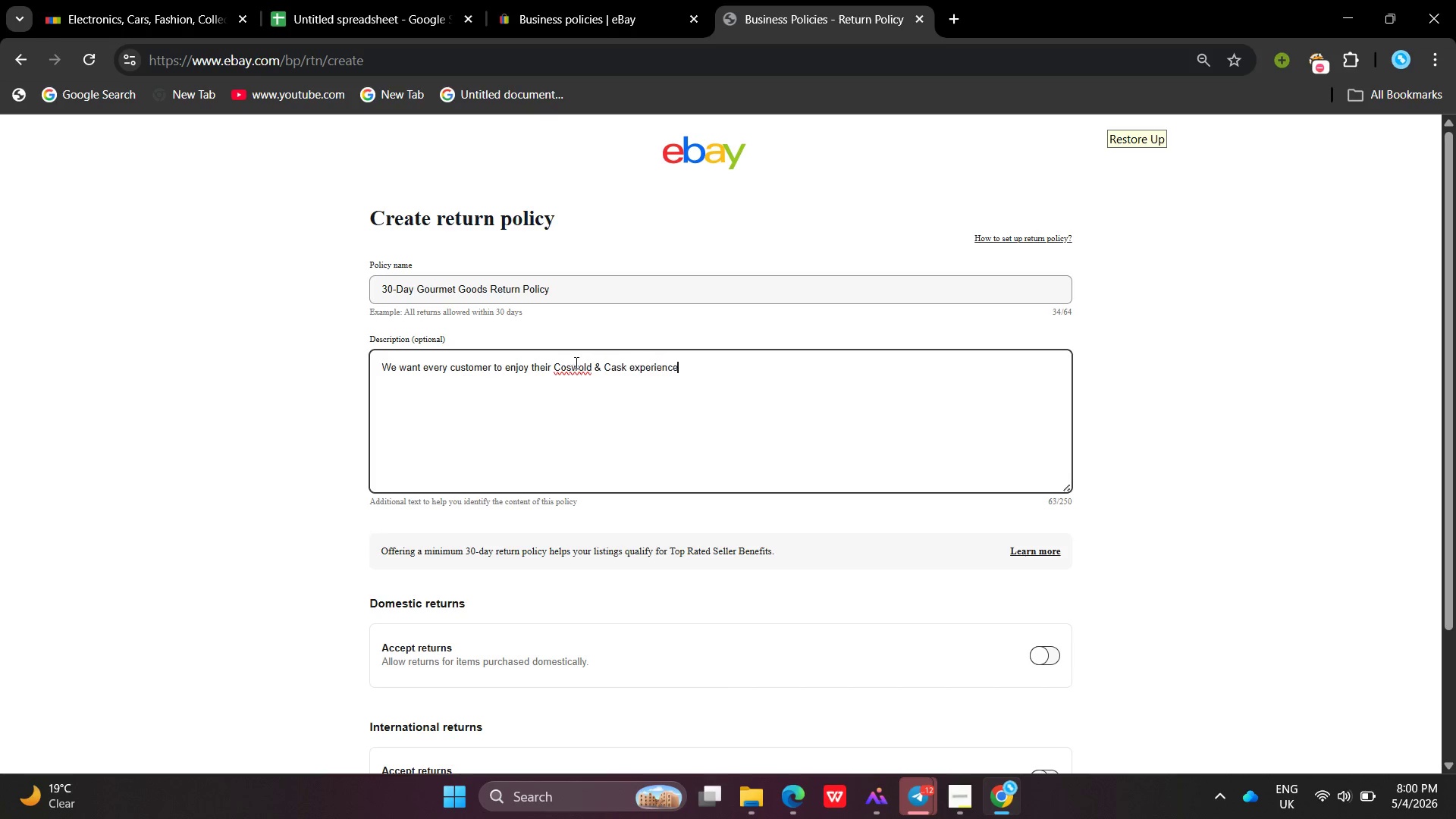 
key(Backspace)
 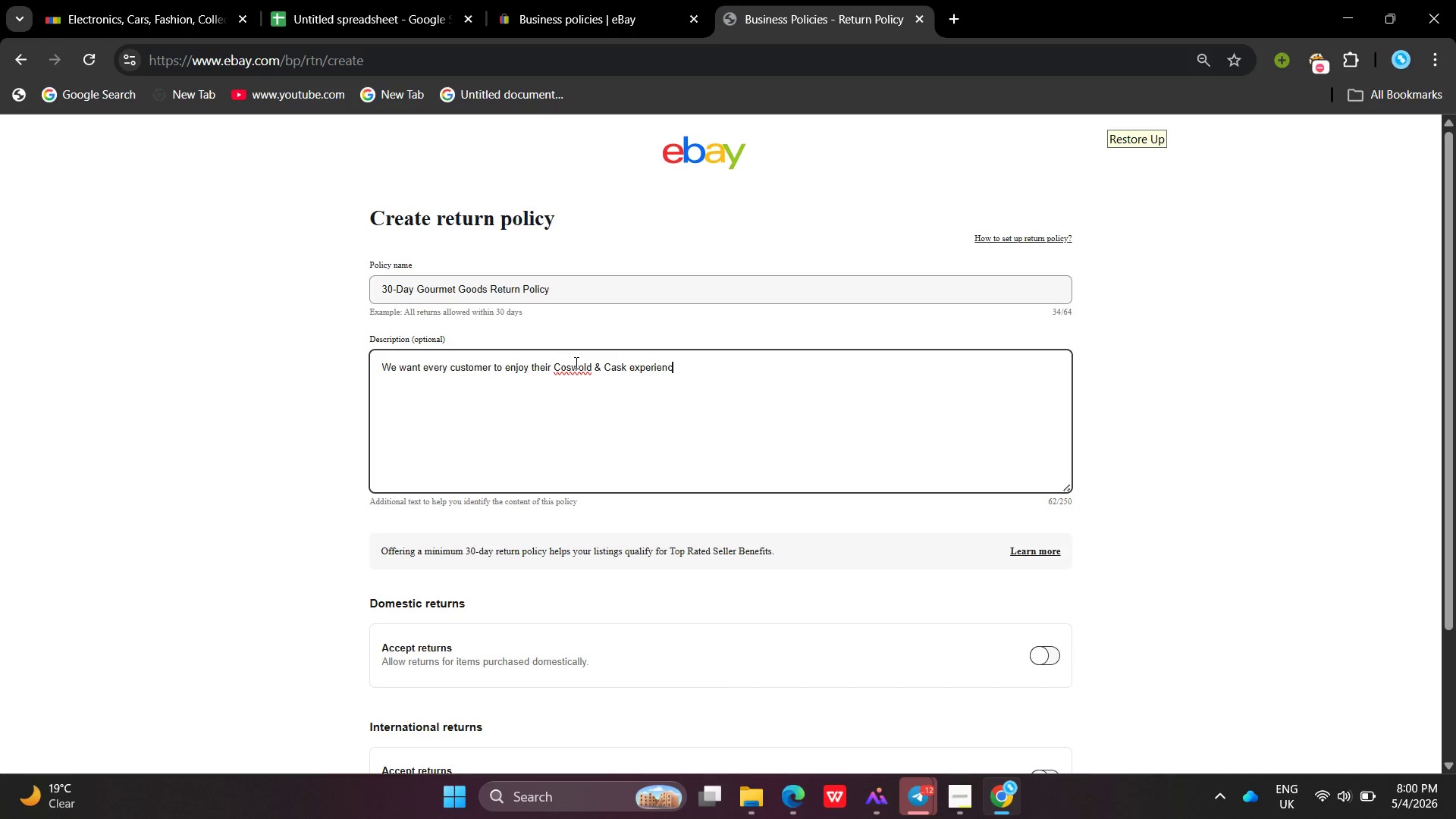 
key(Backspace)
 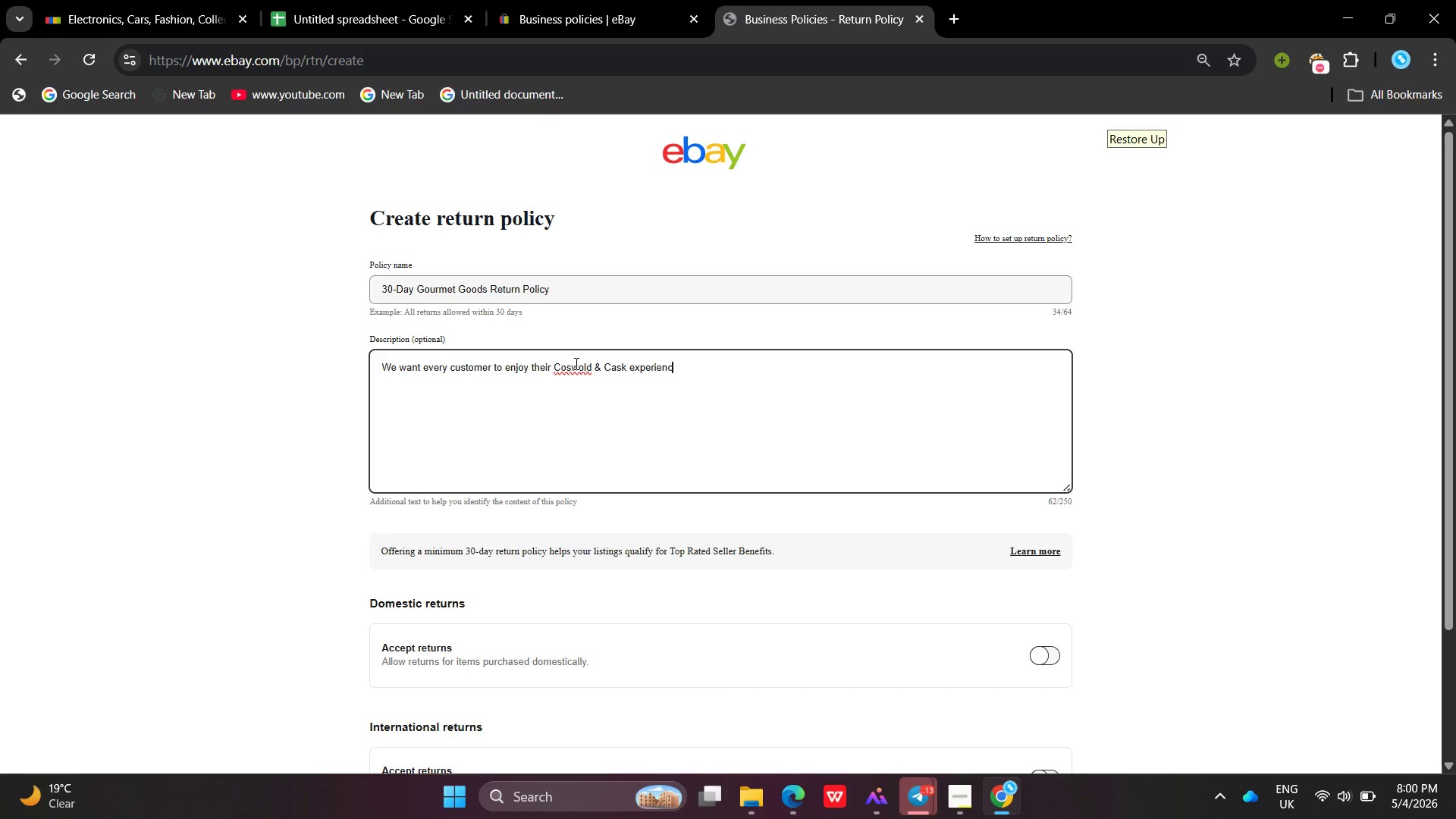 
left_click([575, 363])
 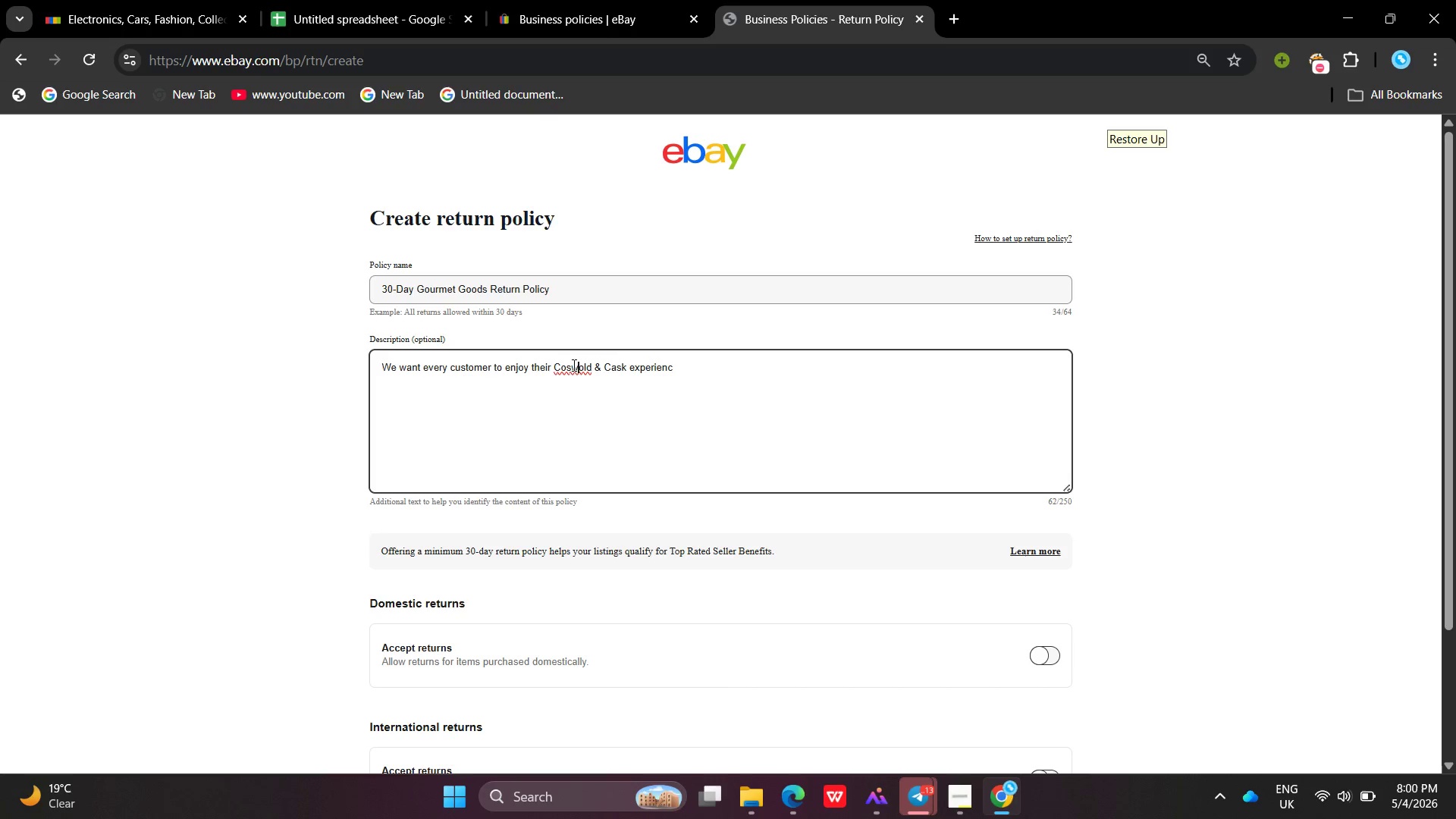 
left_click([573, 365])
 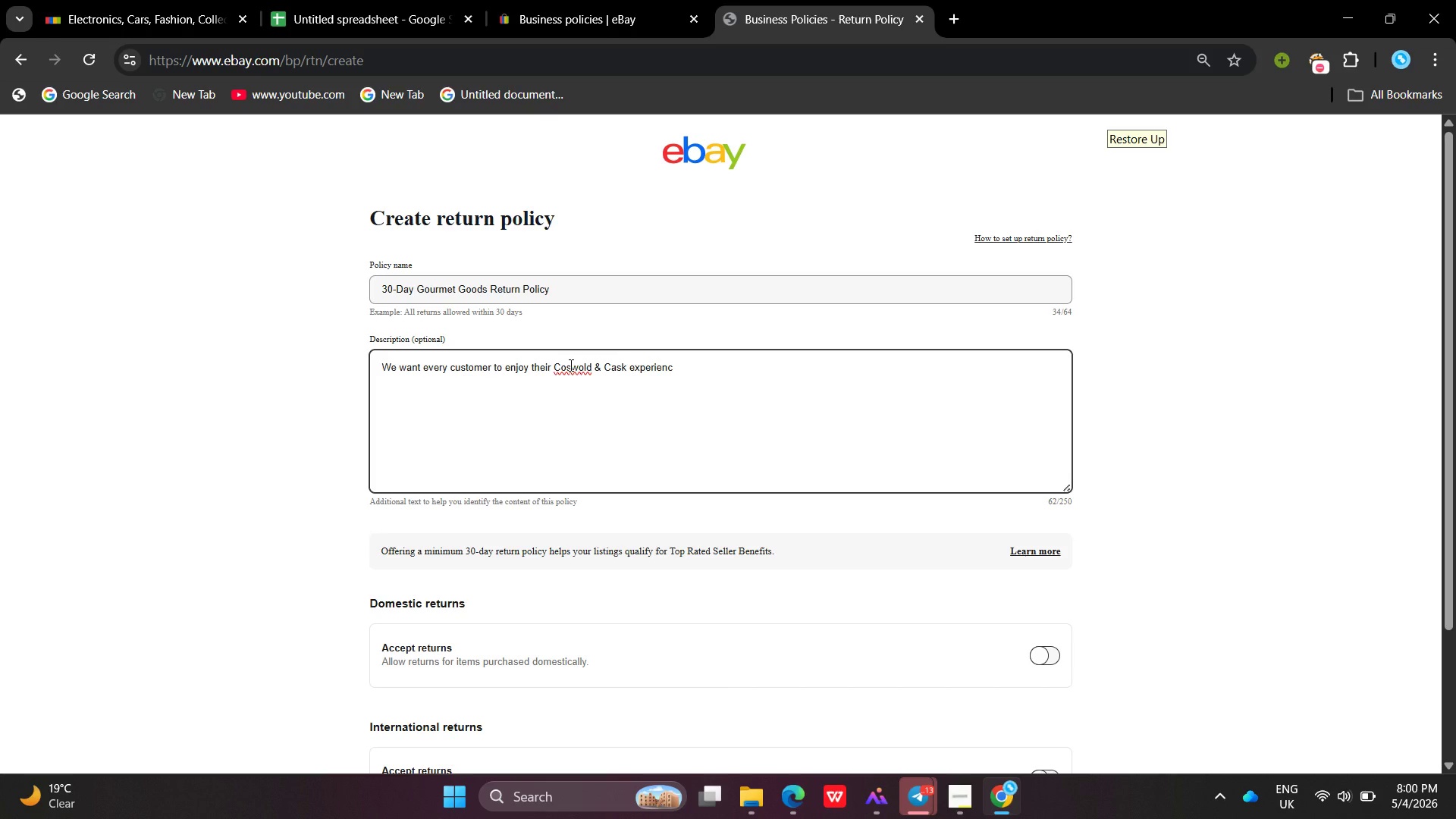 
left_click([570, 365])
 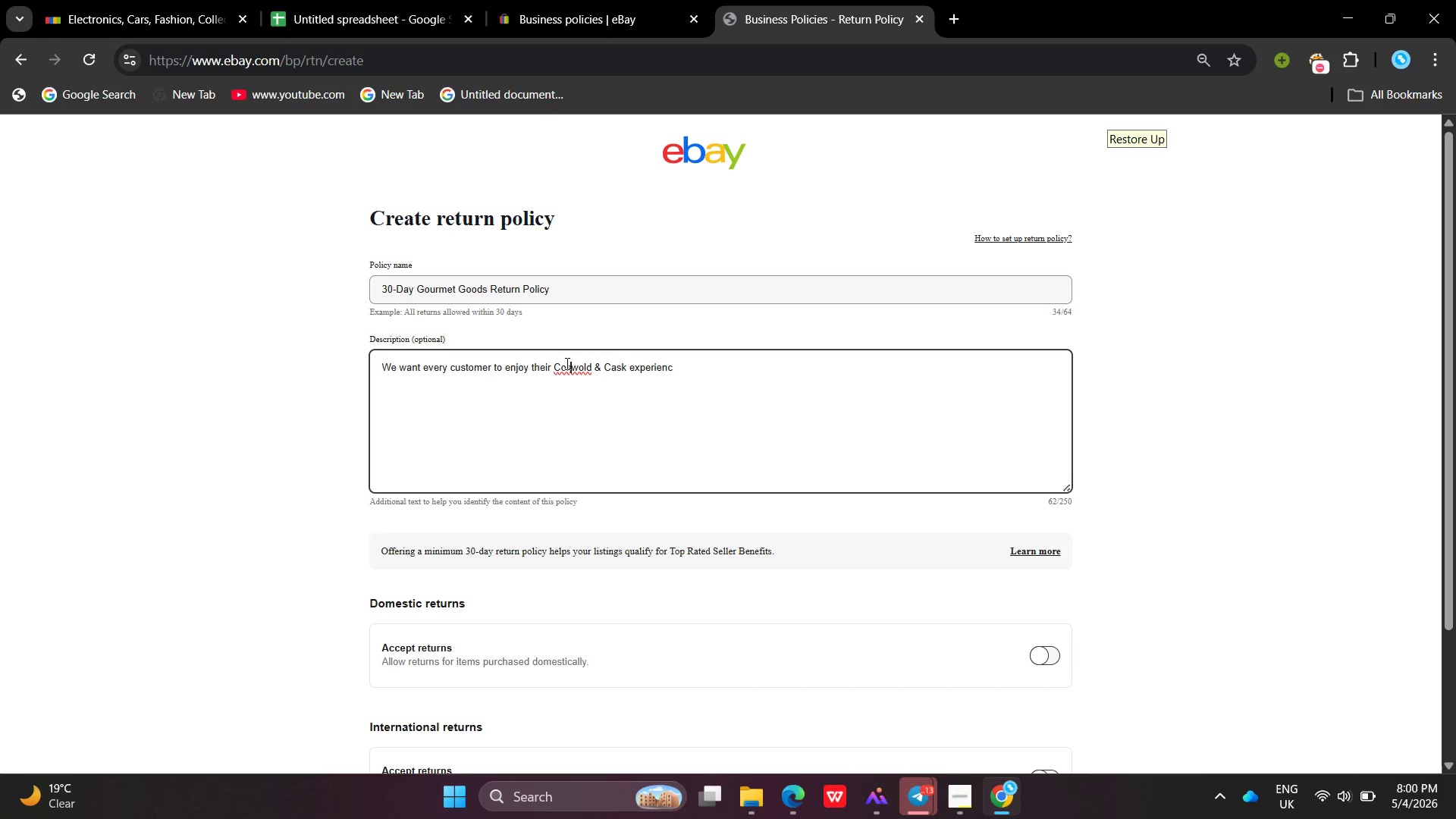 
left_click([566, 363])
 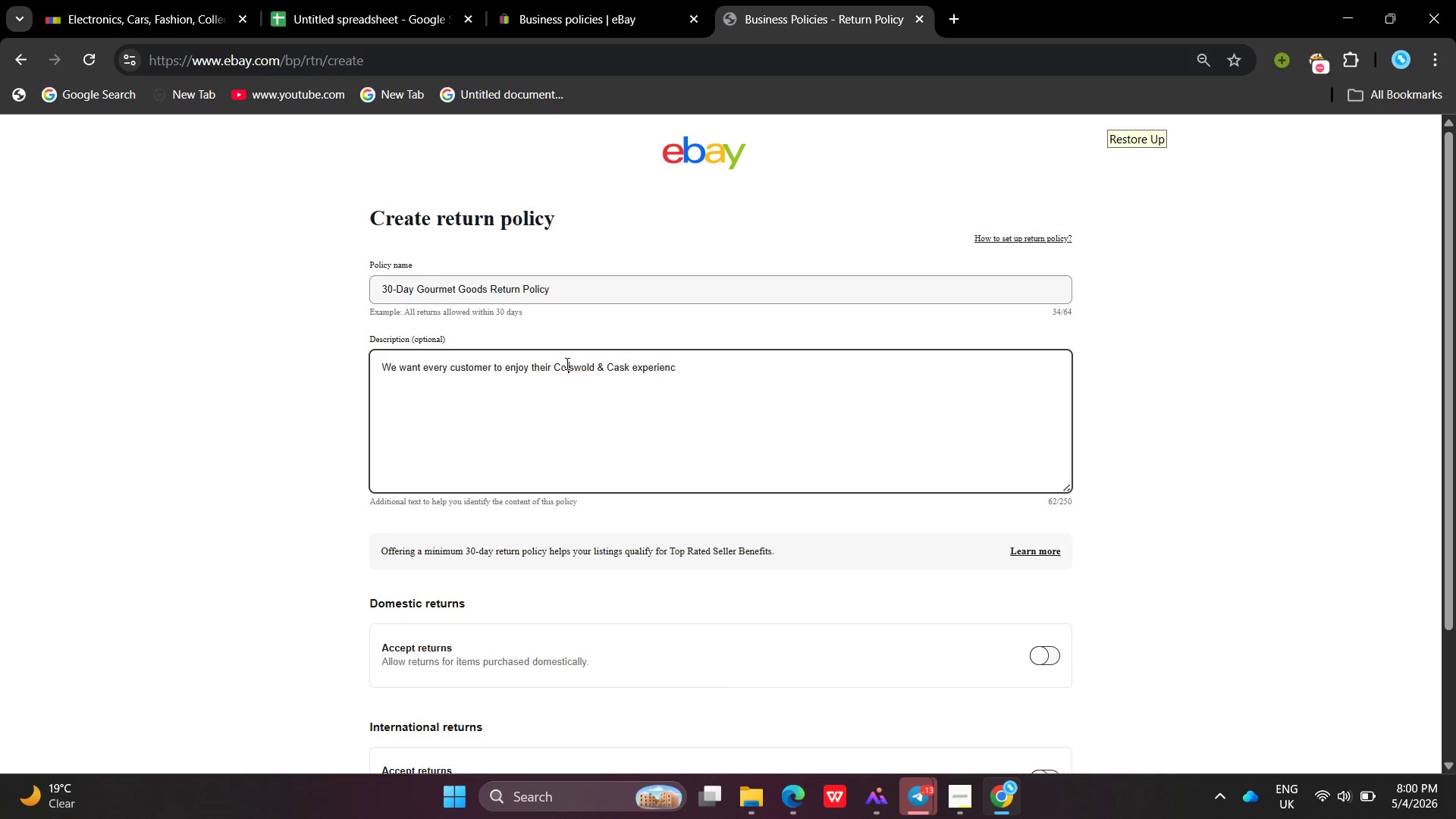 
key(T)
 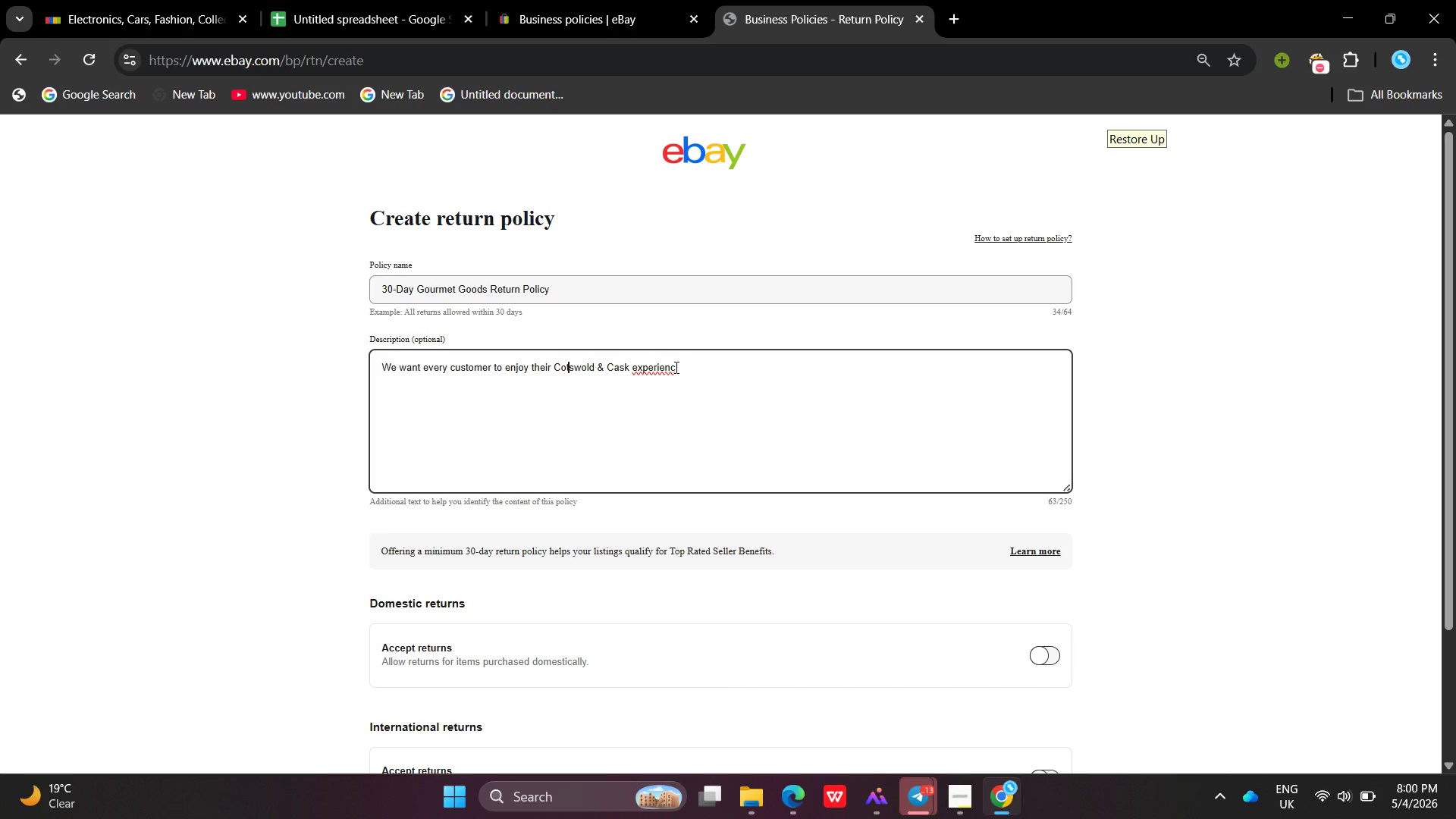 
left_click([675, 367])
 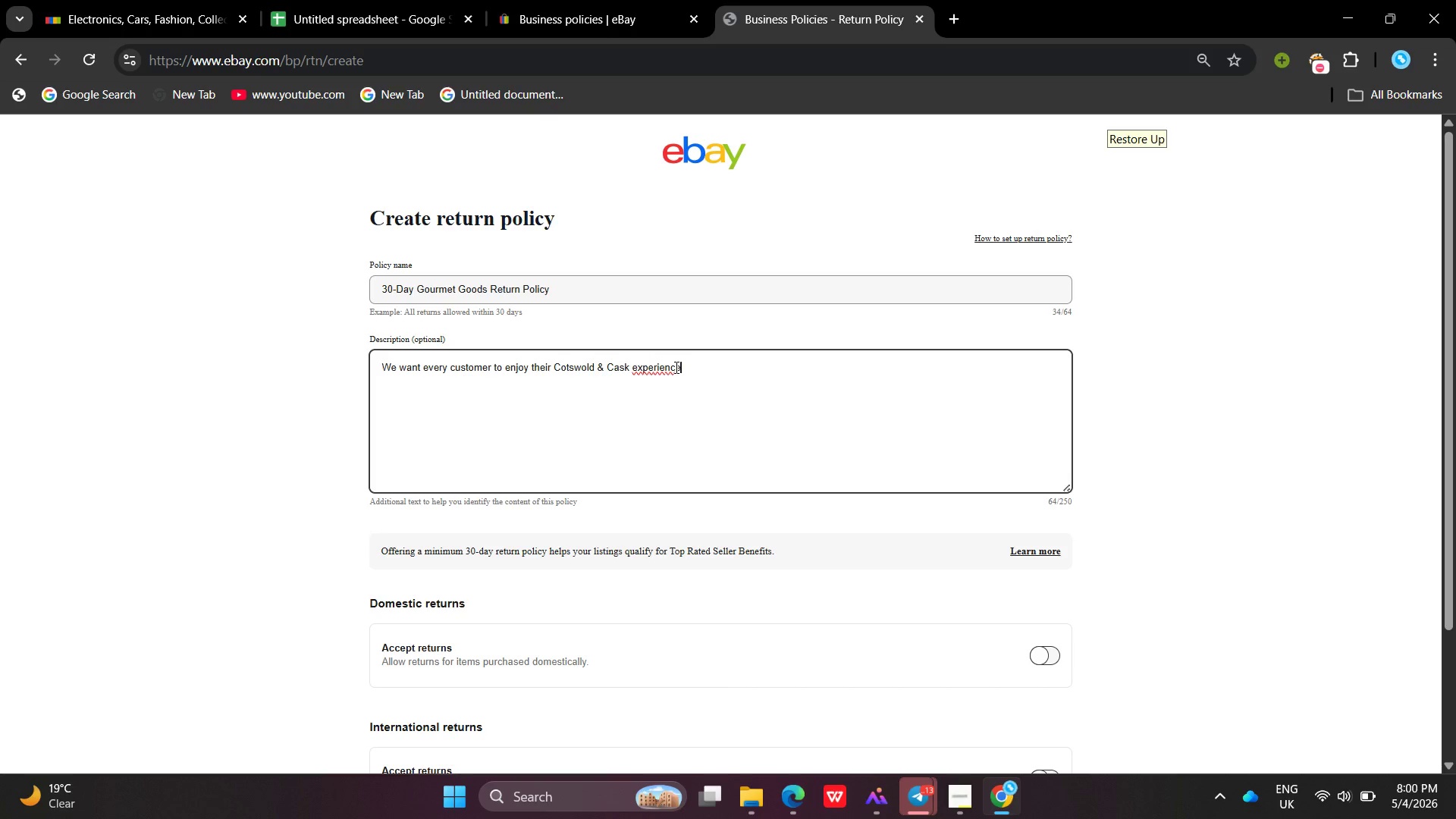 
type(e . If your order arrives damaged or ot s ex)
 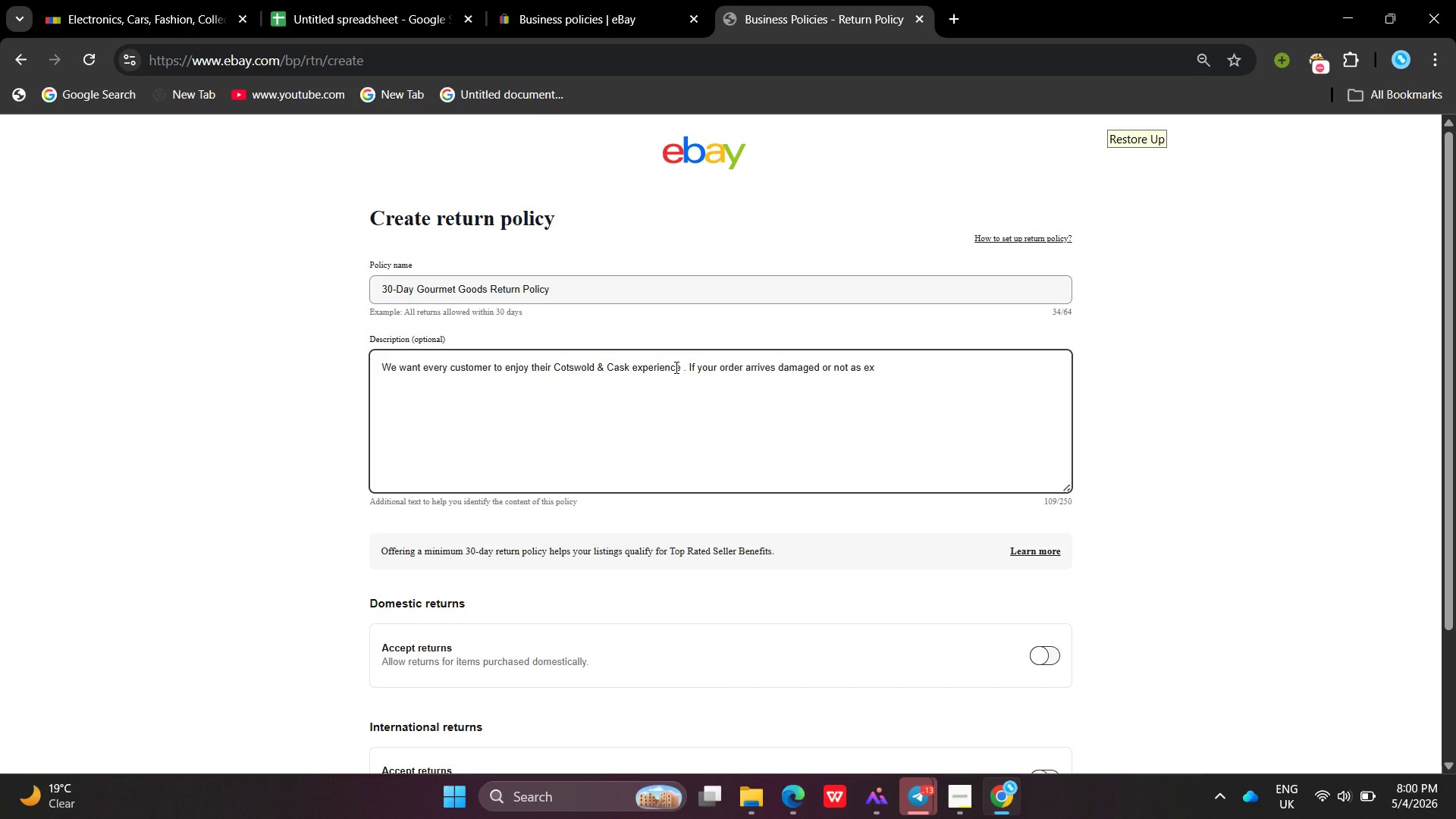 
hold_key(key=N, duration=0.31)
 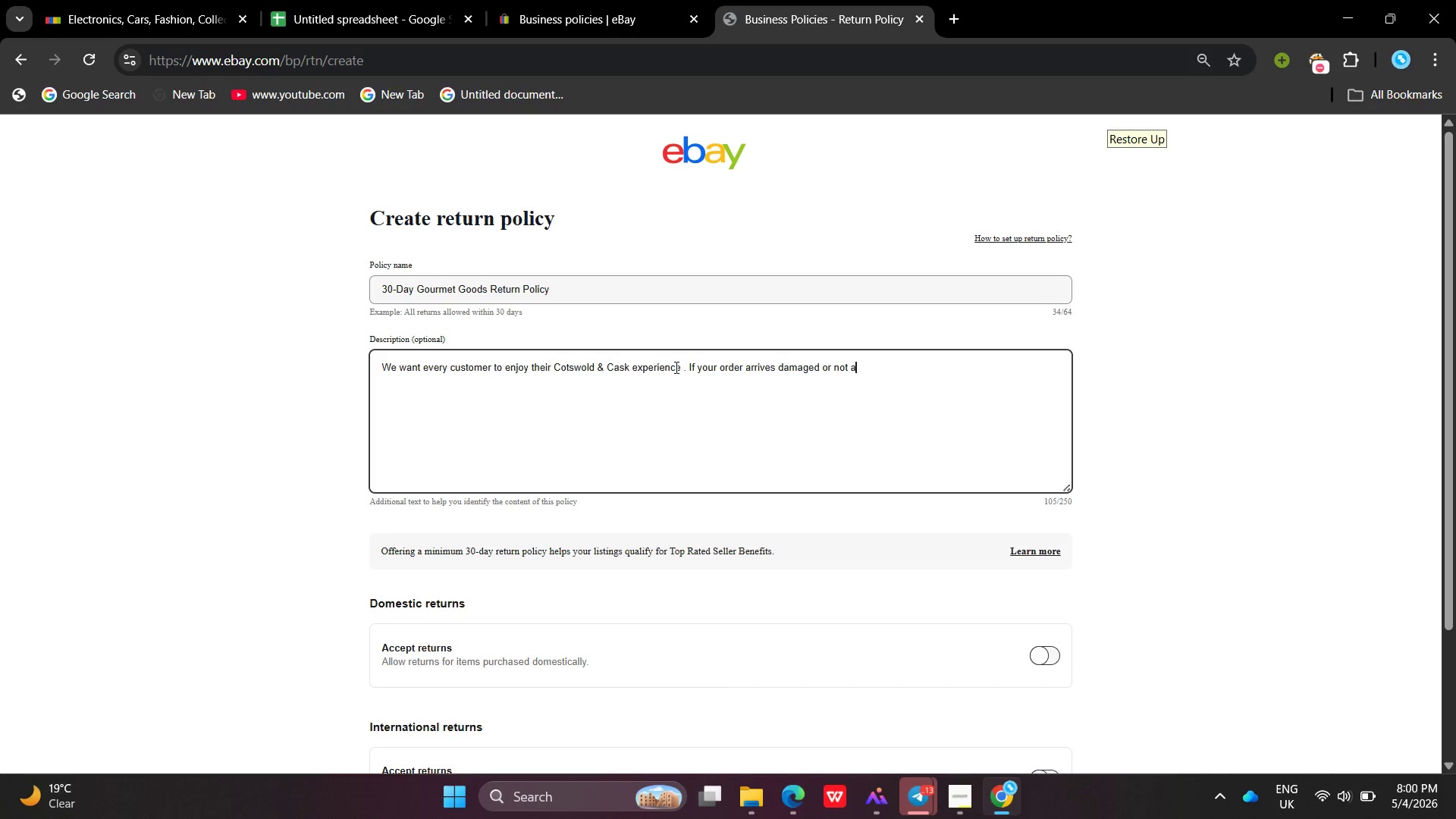 
wait(5.09)
 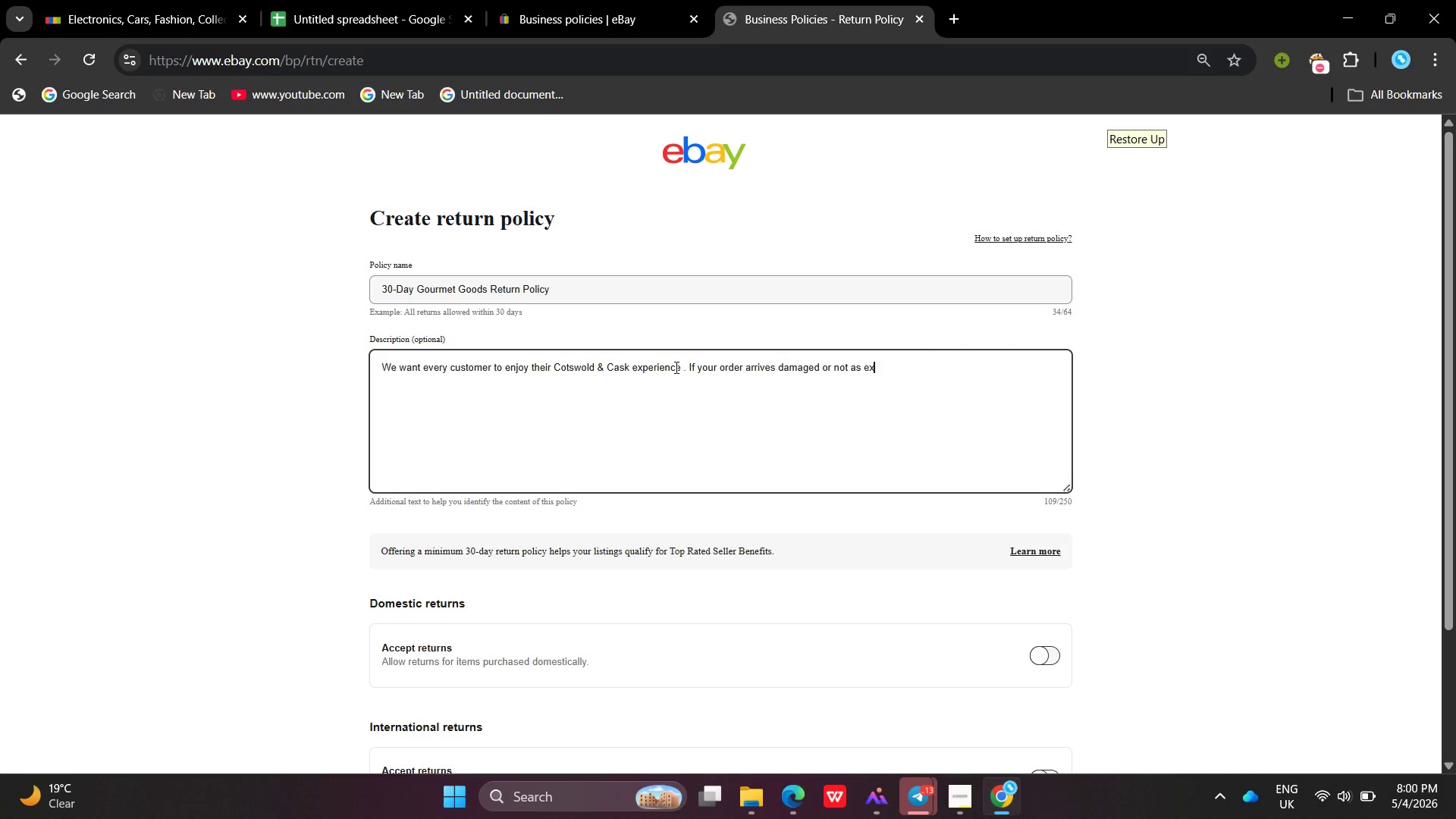 
type(pected , pleast )
key(Backspace)
key(Backspace)
type(s )
key(Backspace)
key(Backspace)
key(Backspace)
type(s contach)
key(Backspace)
type(t)
 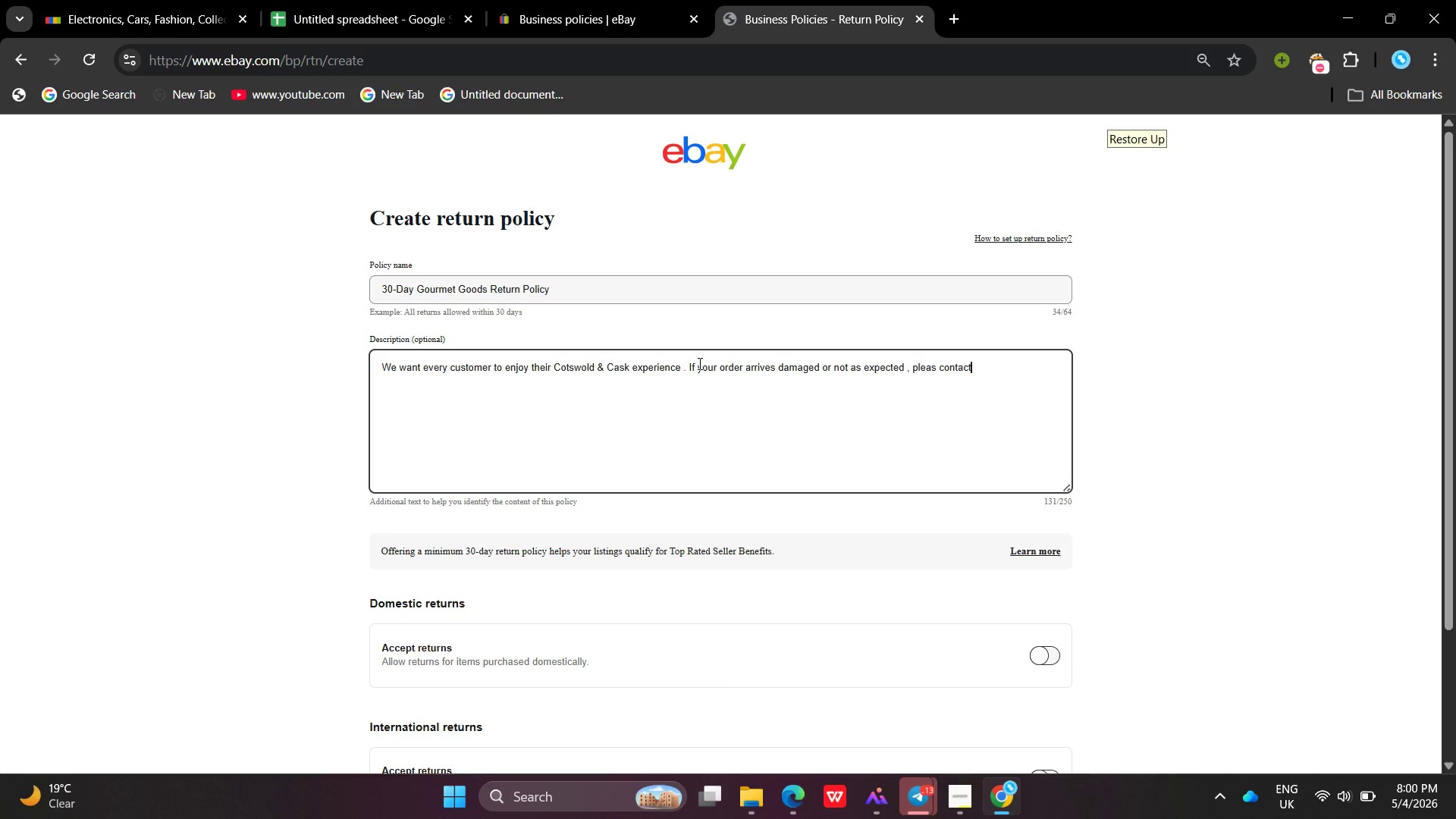 
left_click([919, 372])
 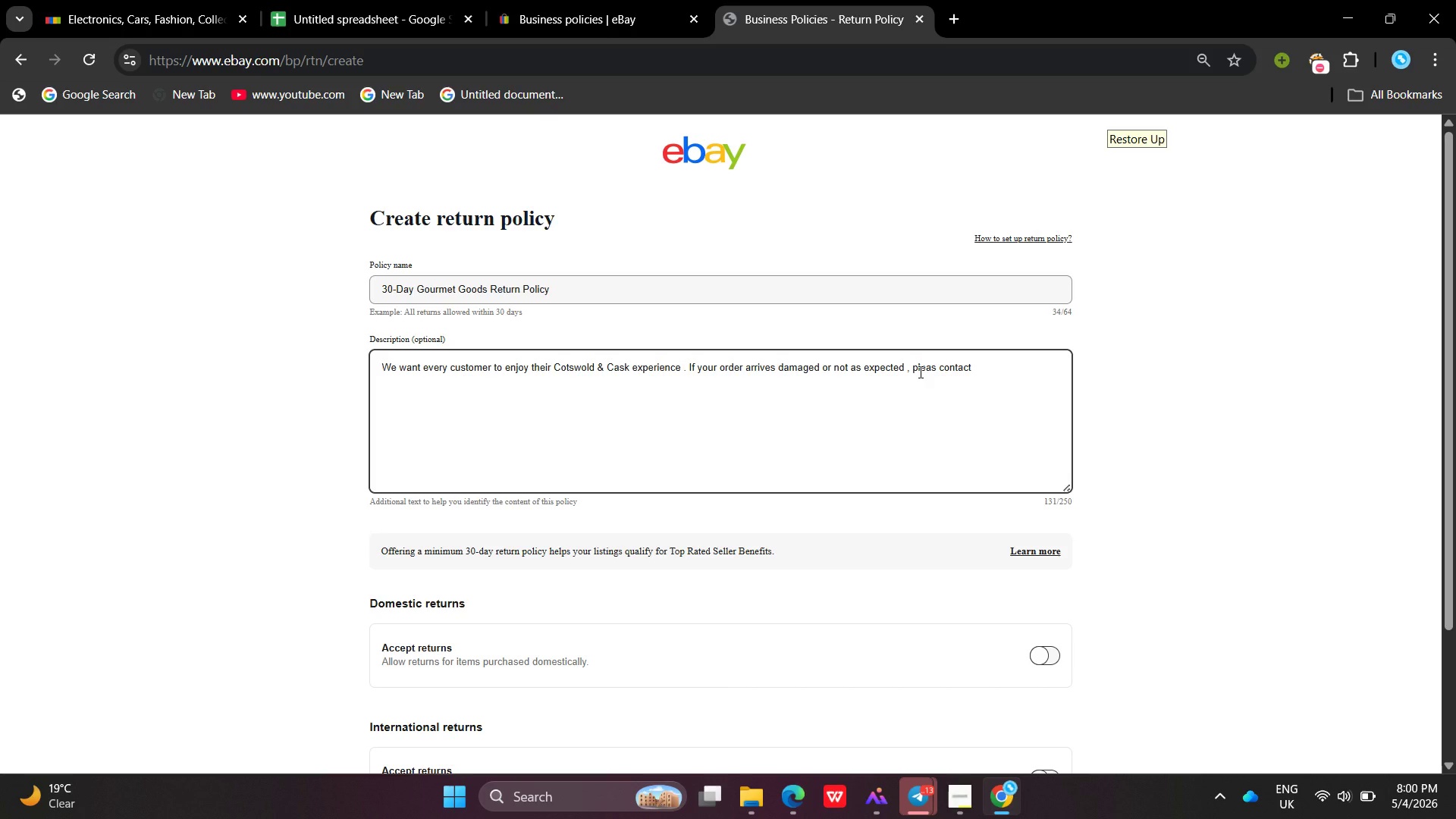 
key(ArrowLeft)
 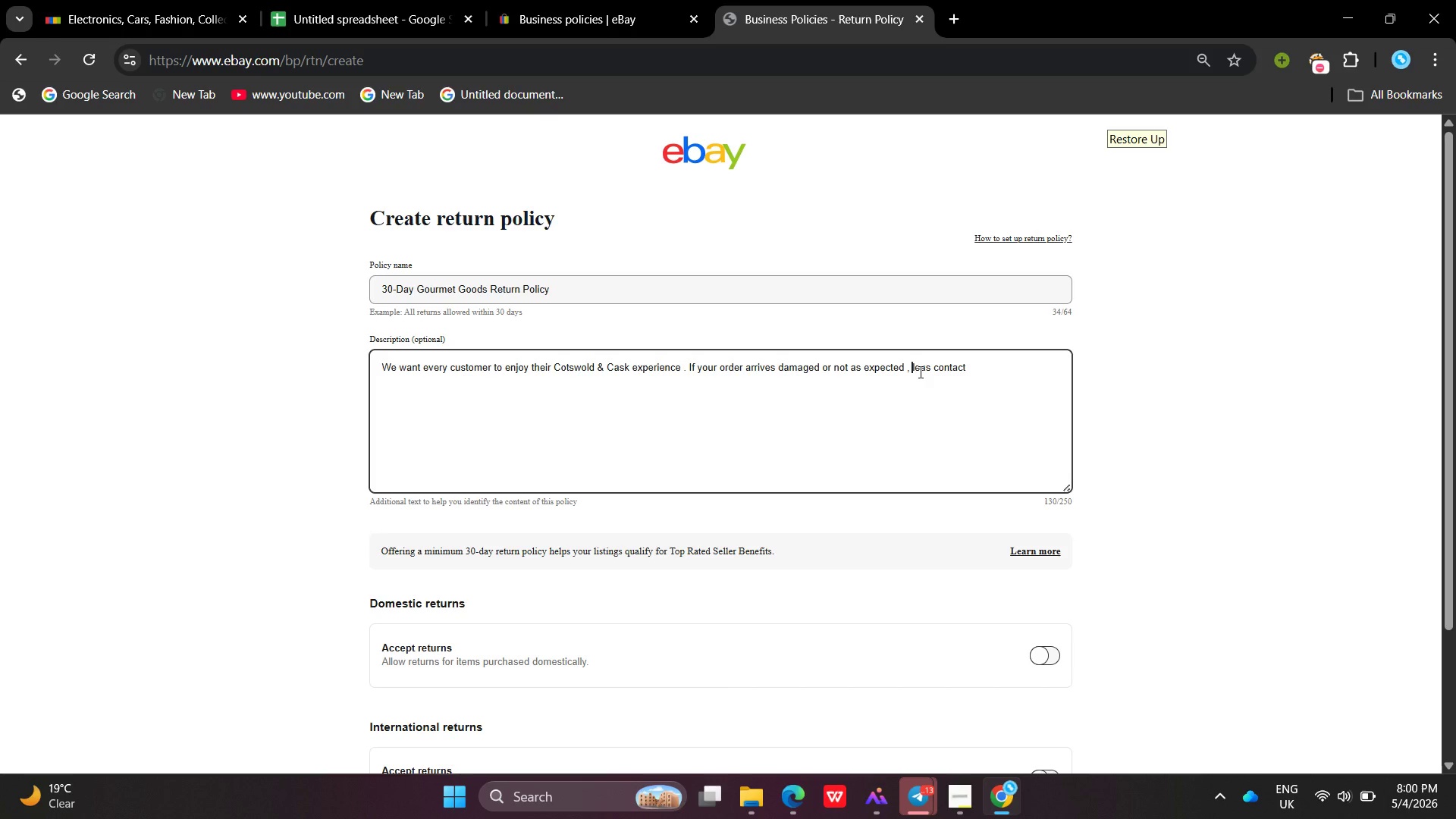 
key(Backspace)
 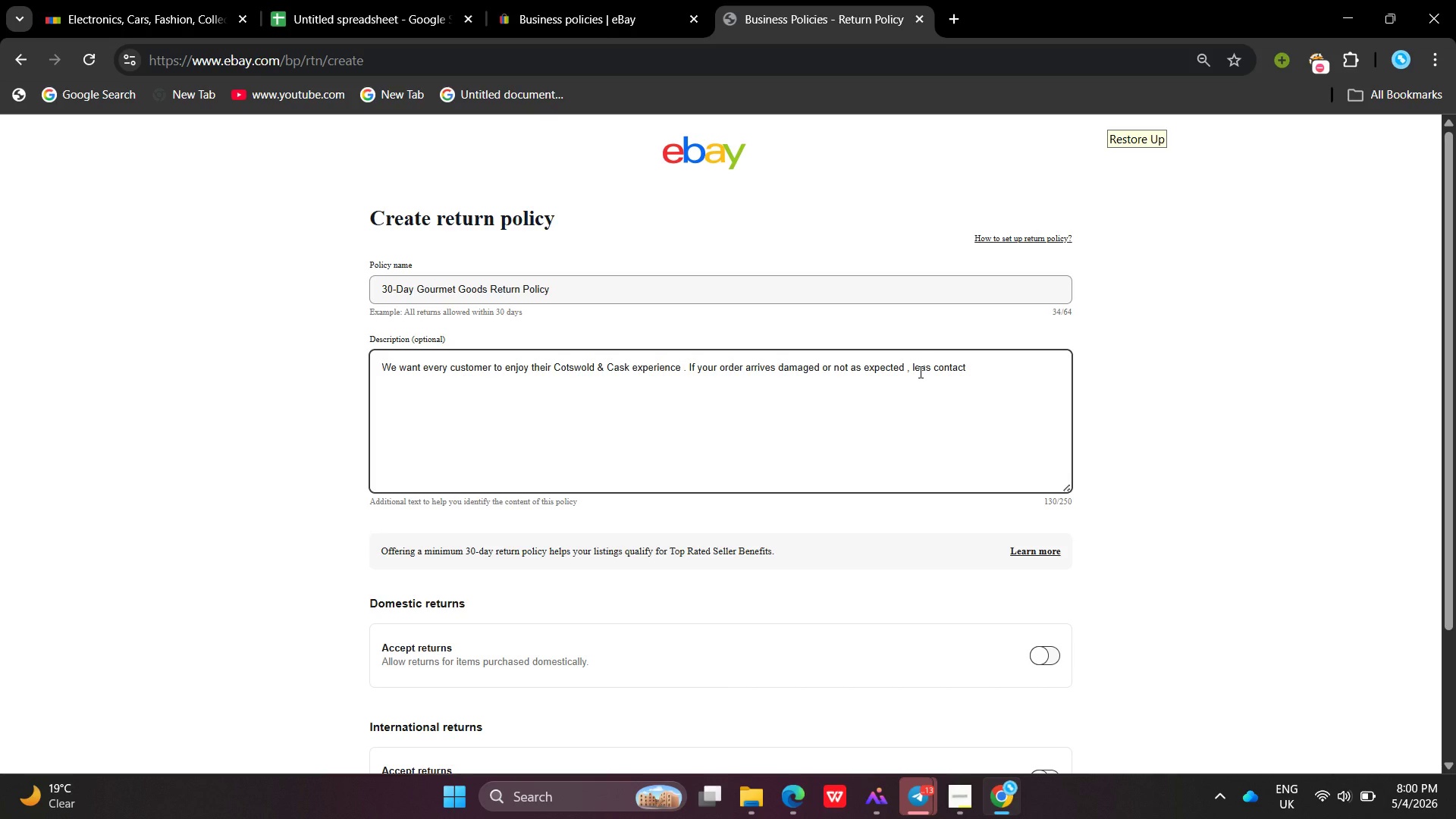 
key(Shift+ShiftLeft)
 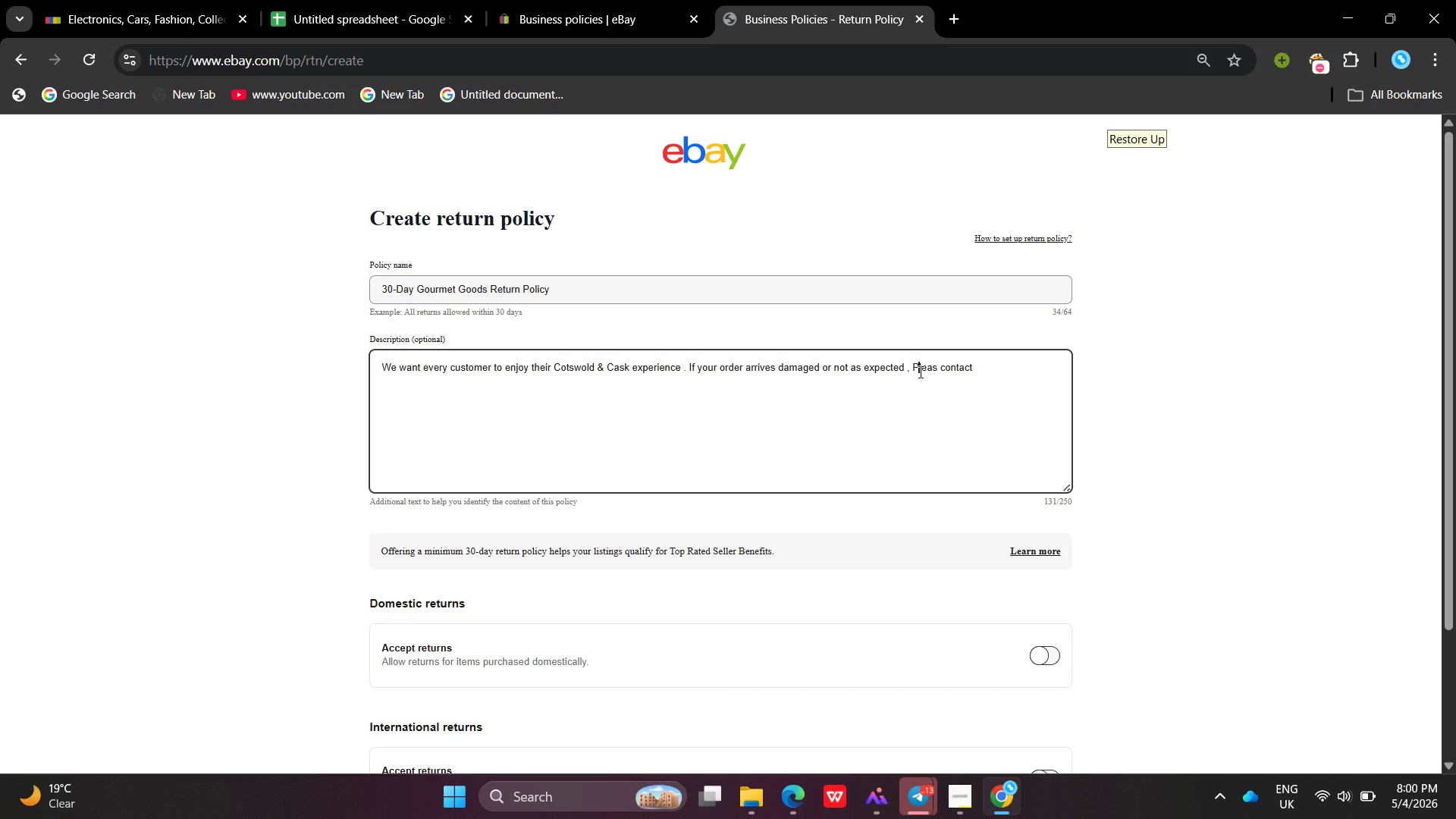 
key(Shift+P)
 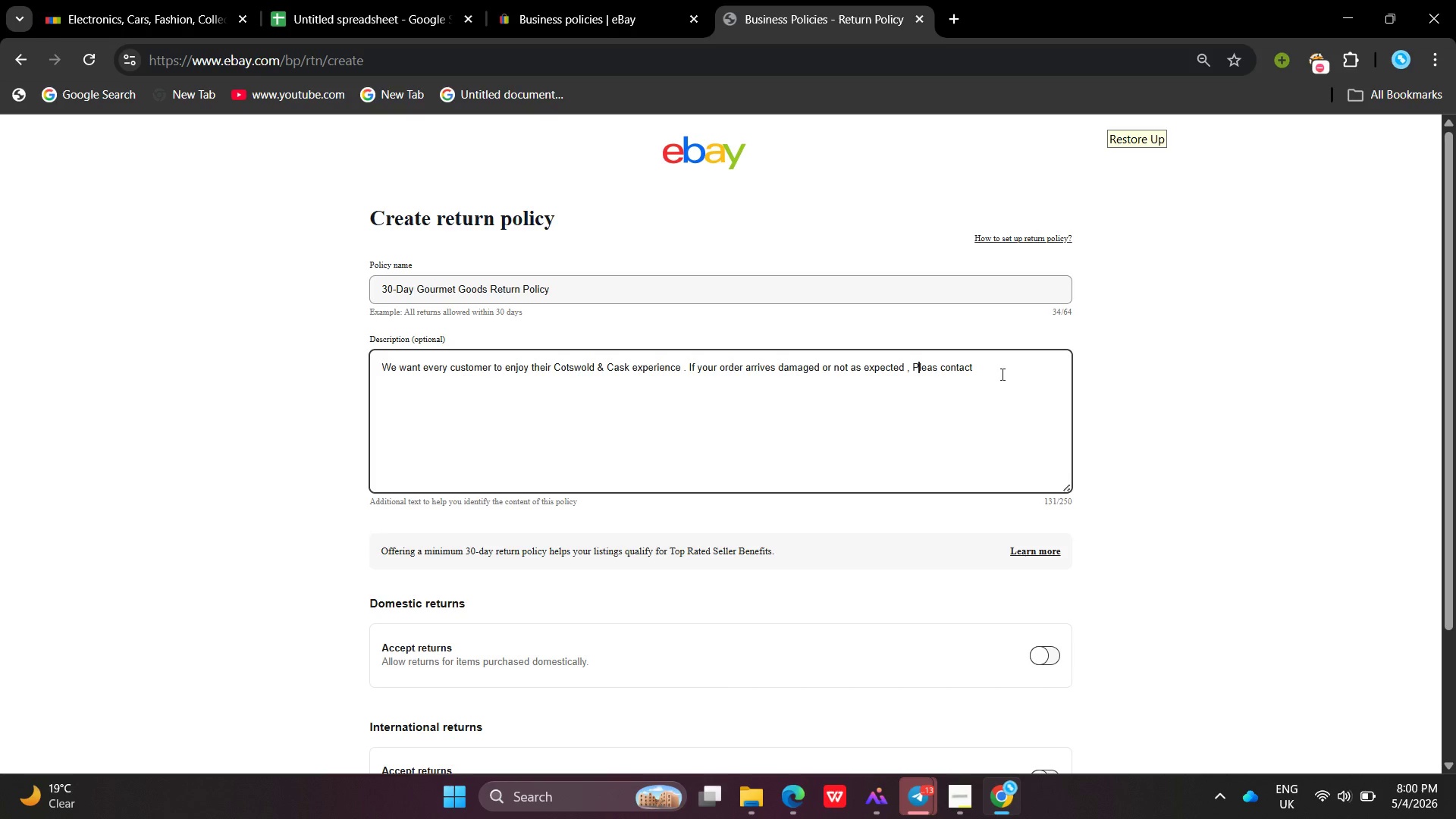 
left_click([1001, 374])
 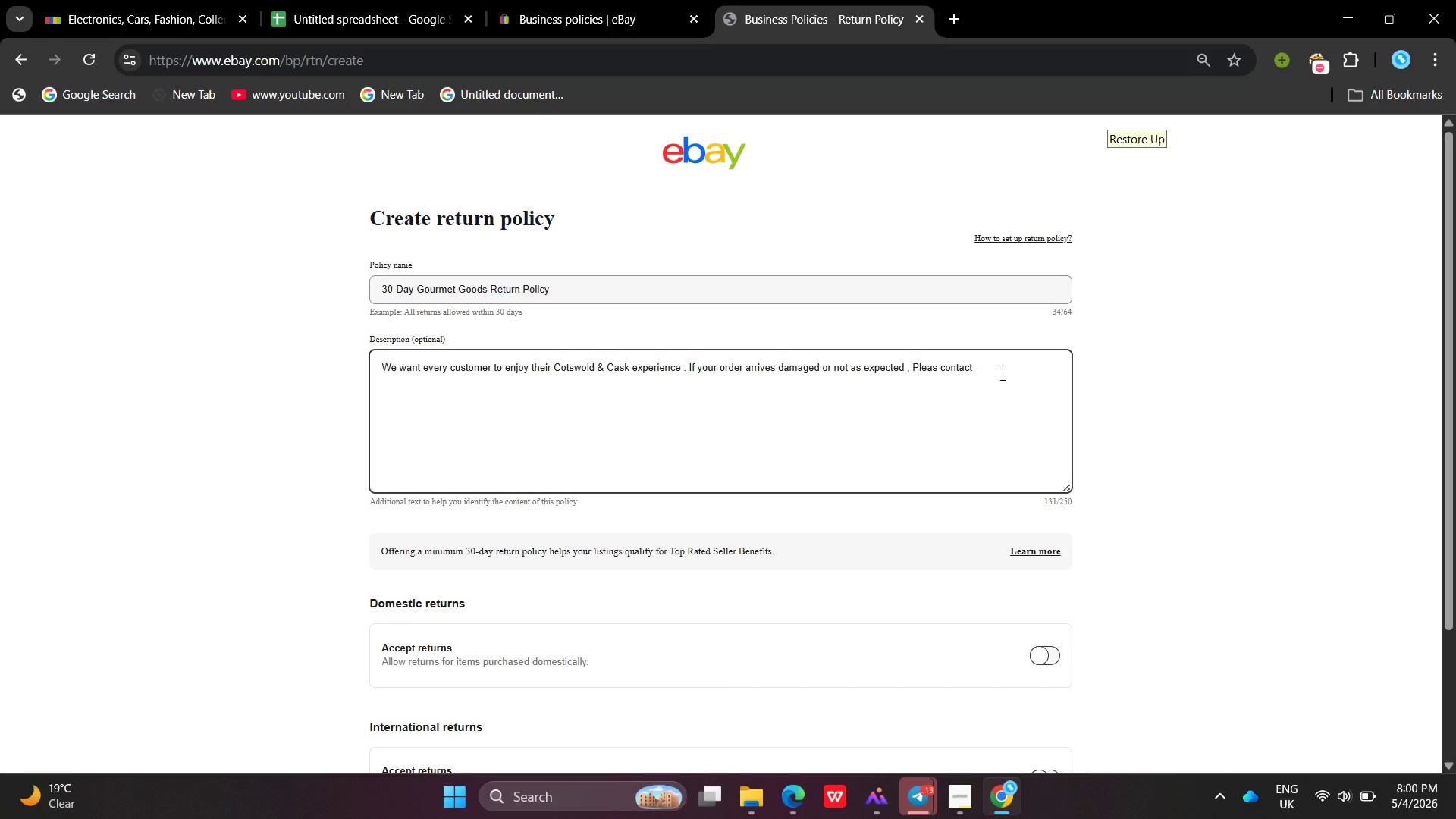 
type( us within 30- days of delivery )
 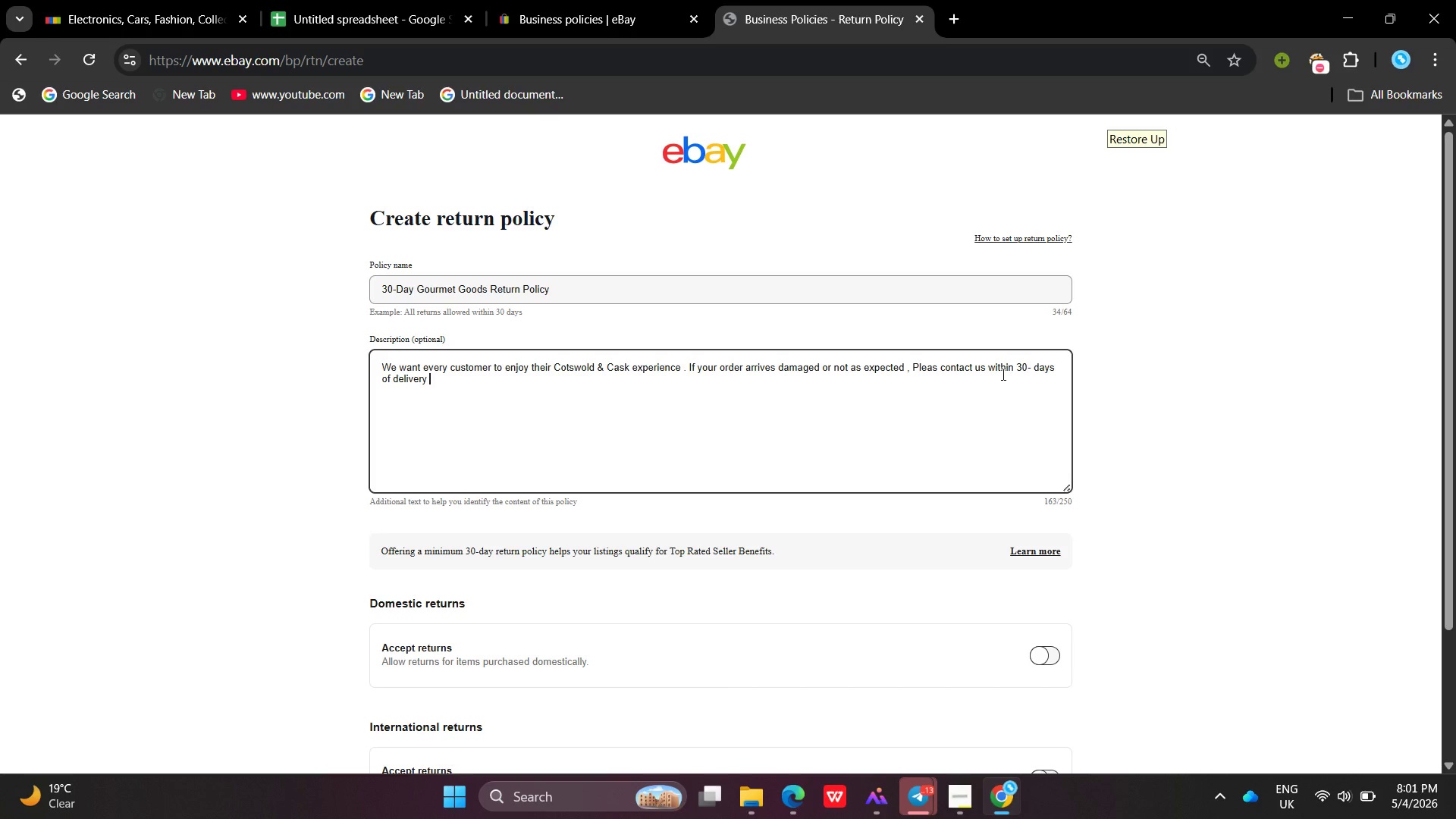 
type(.Items must be returnd in original condition where applicable )
 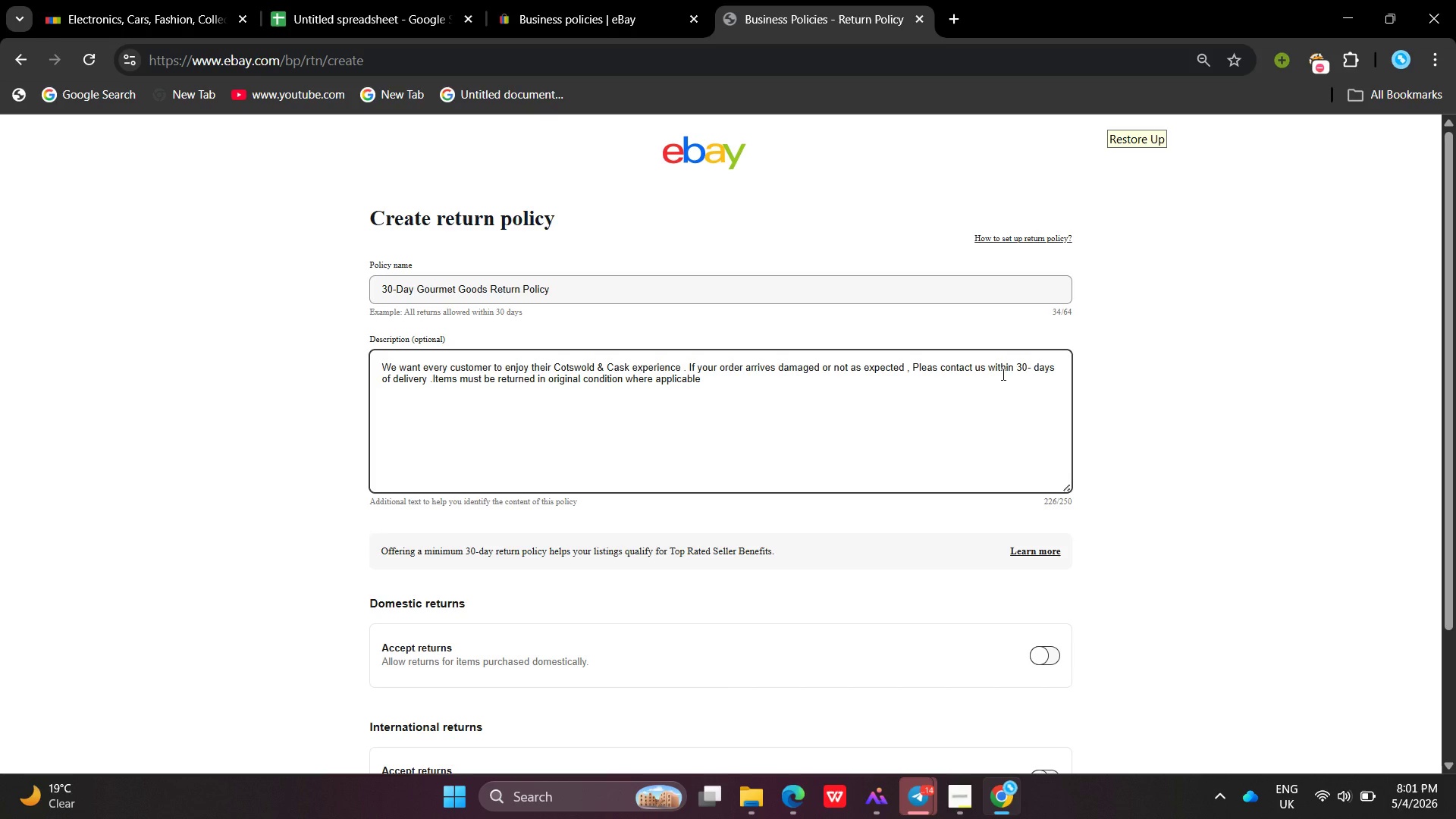 
wait(5.27)
 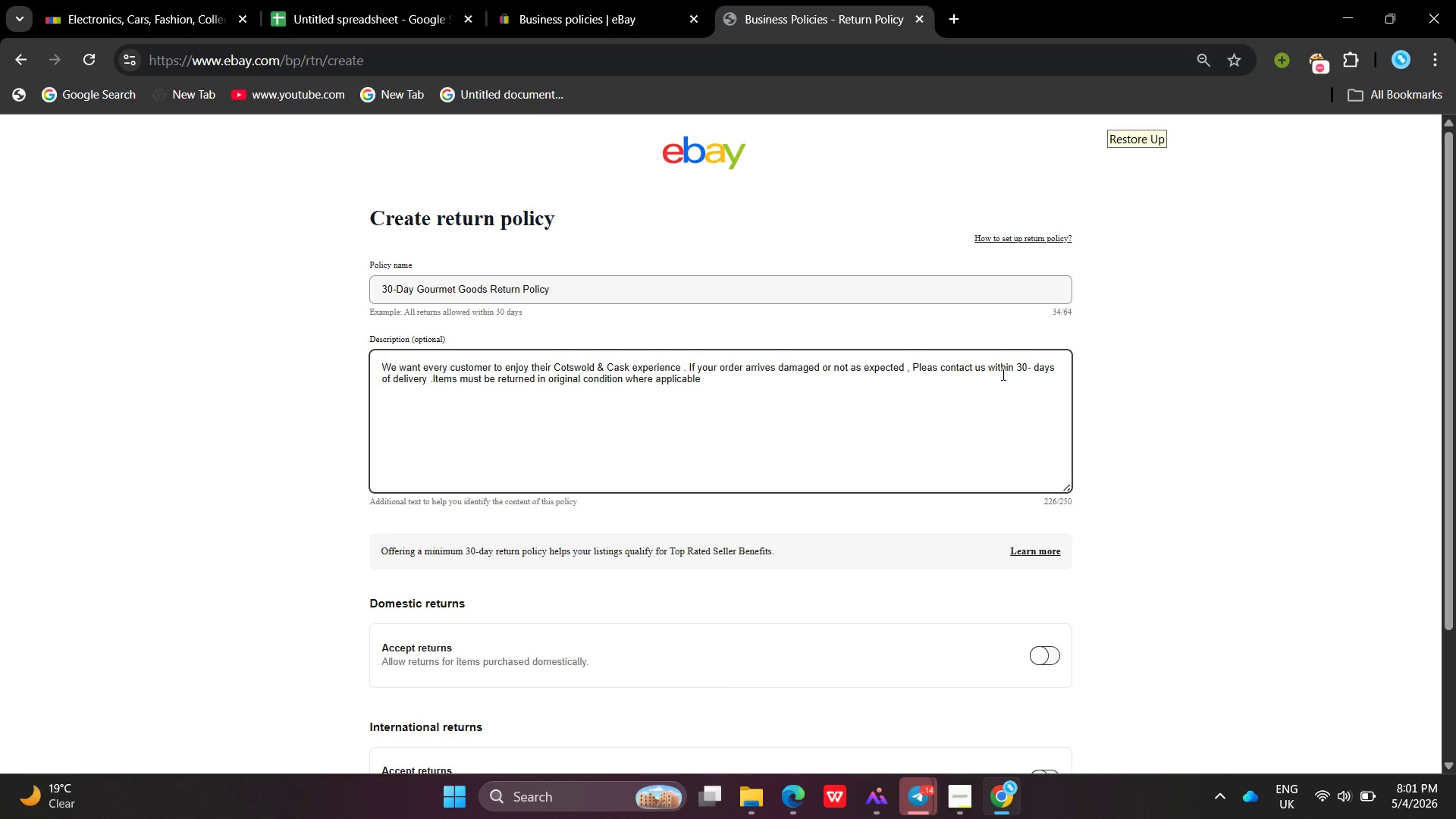 
key(Period)
 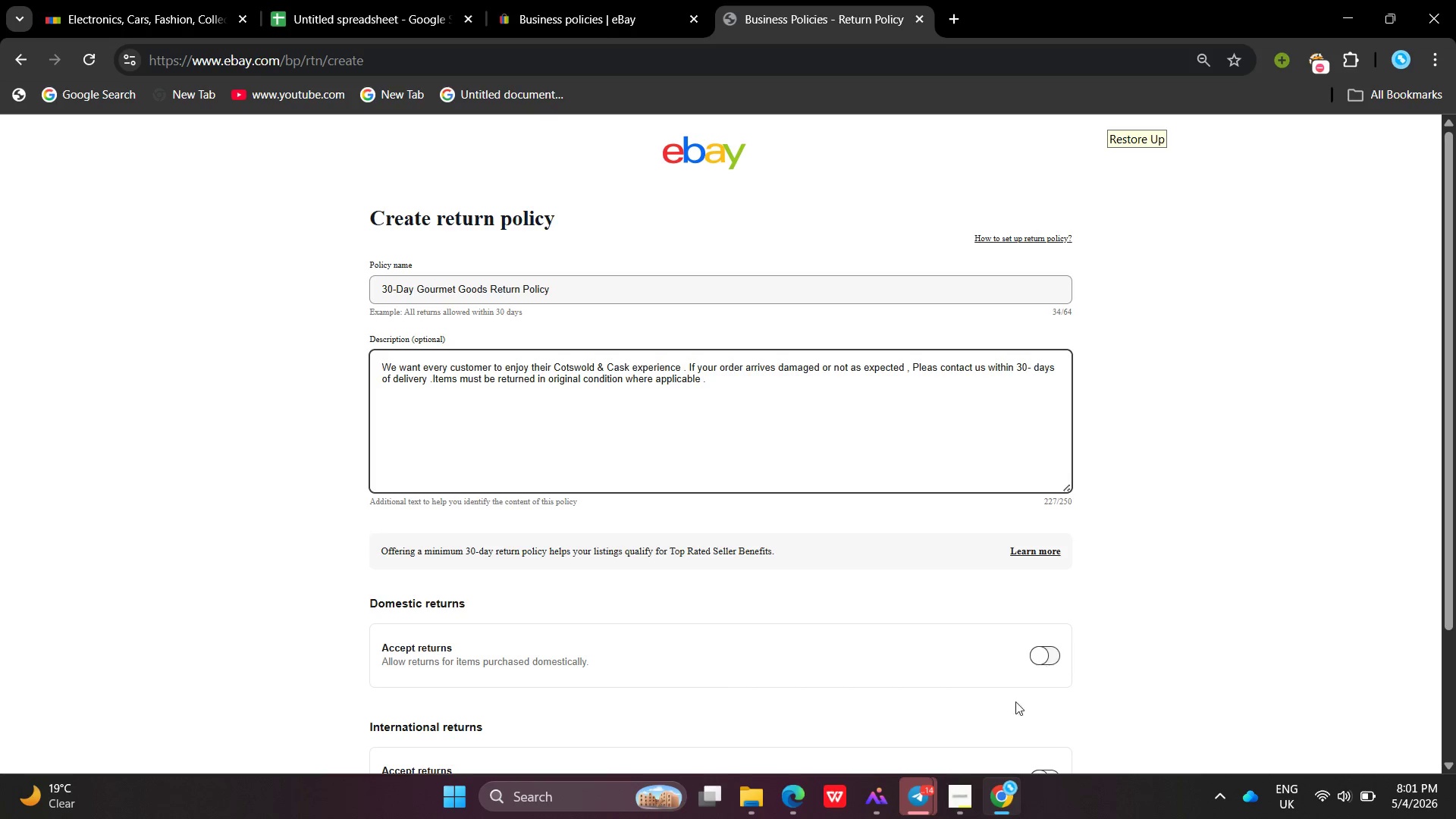 
left_click([968, 776])